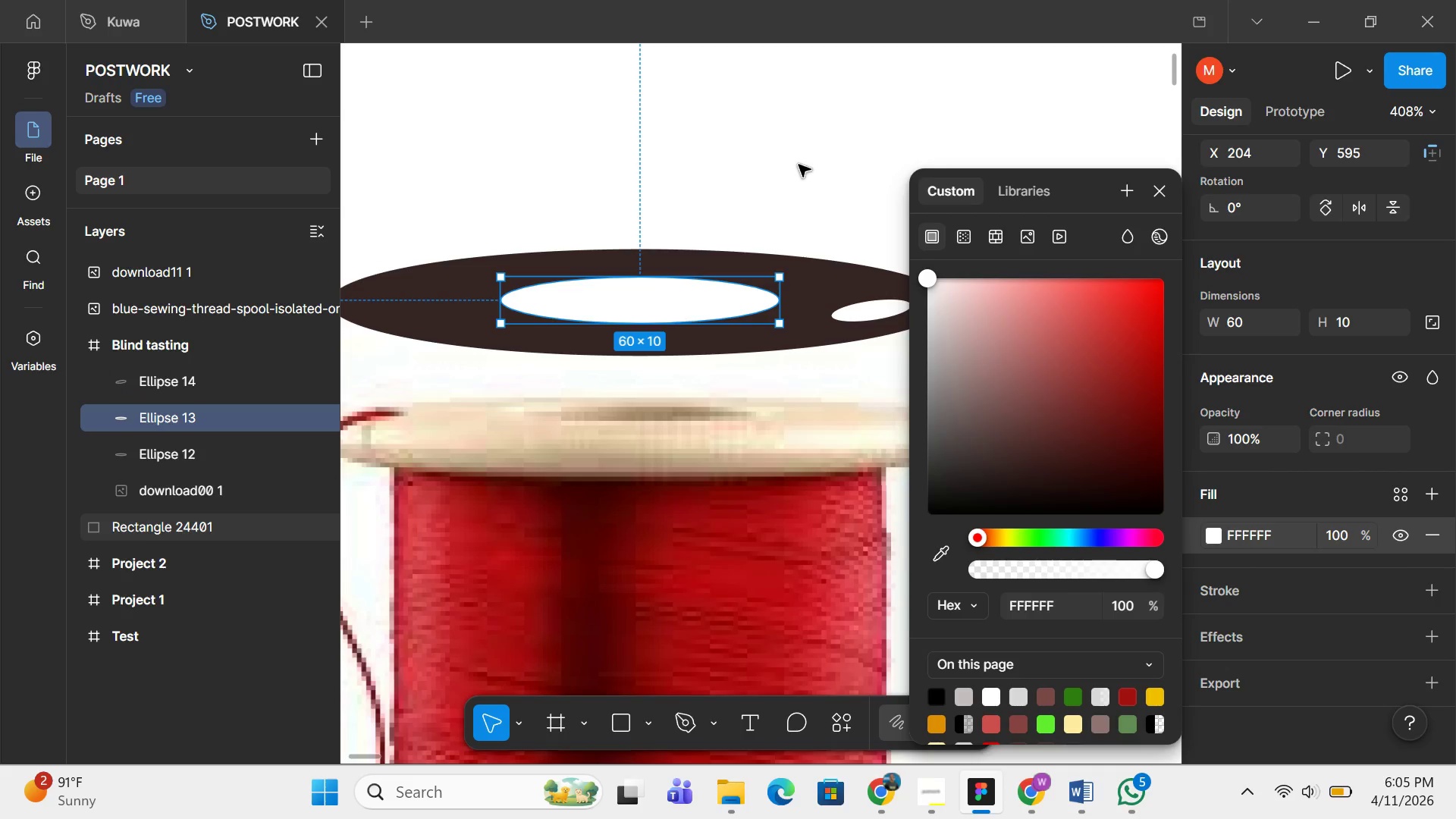 
left_click([799, 165])
 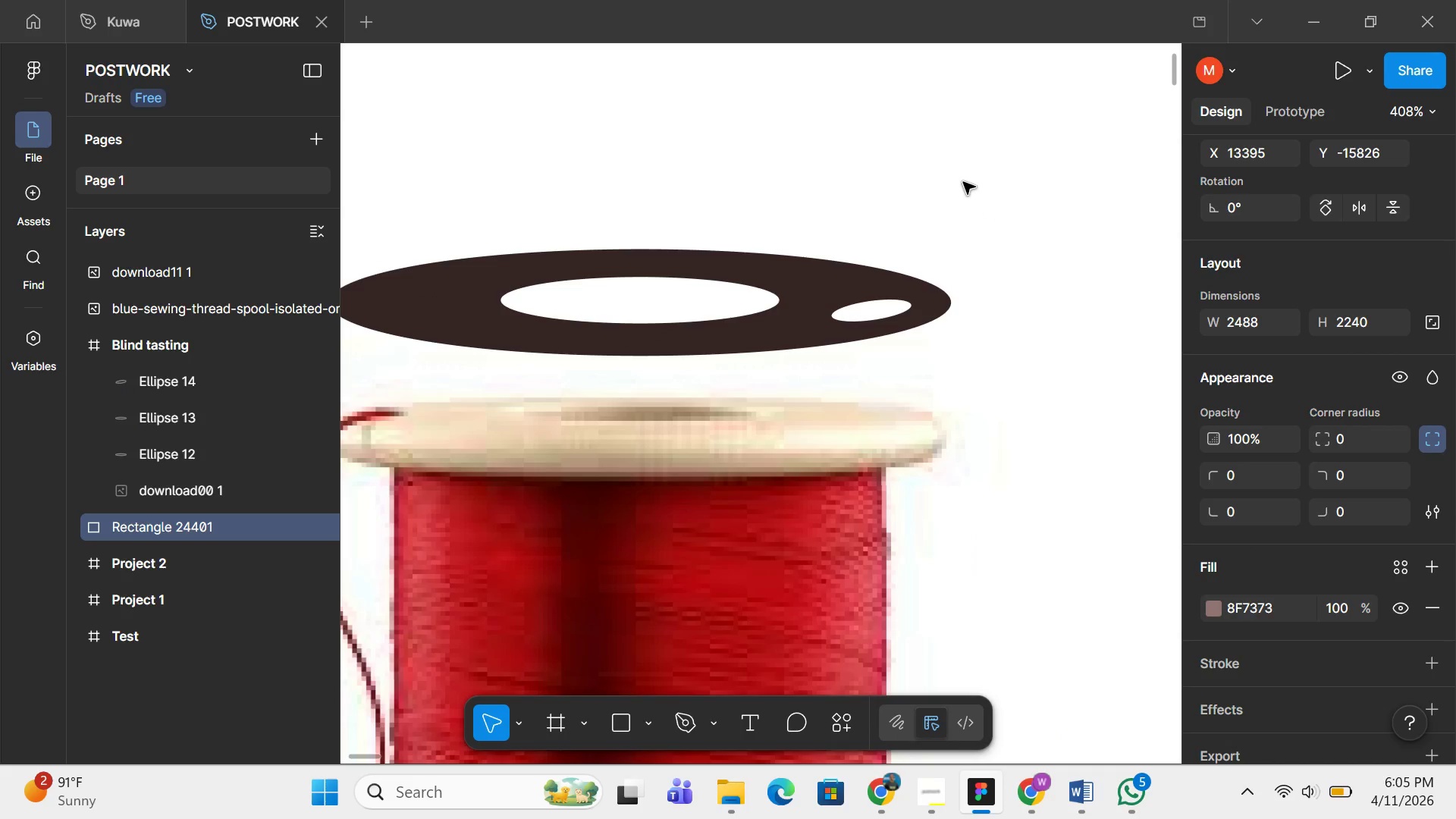 
wait(10.55)
 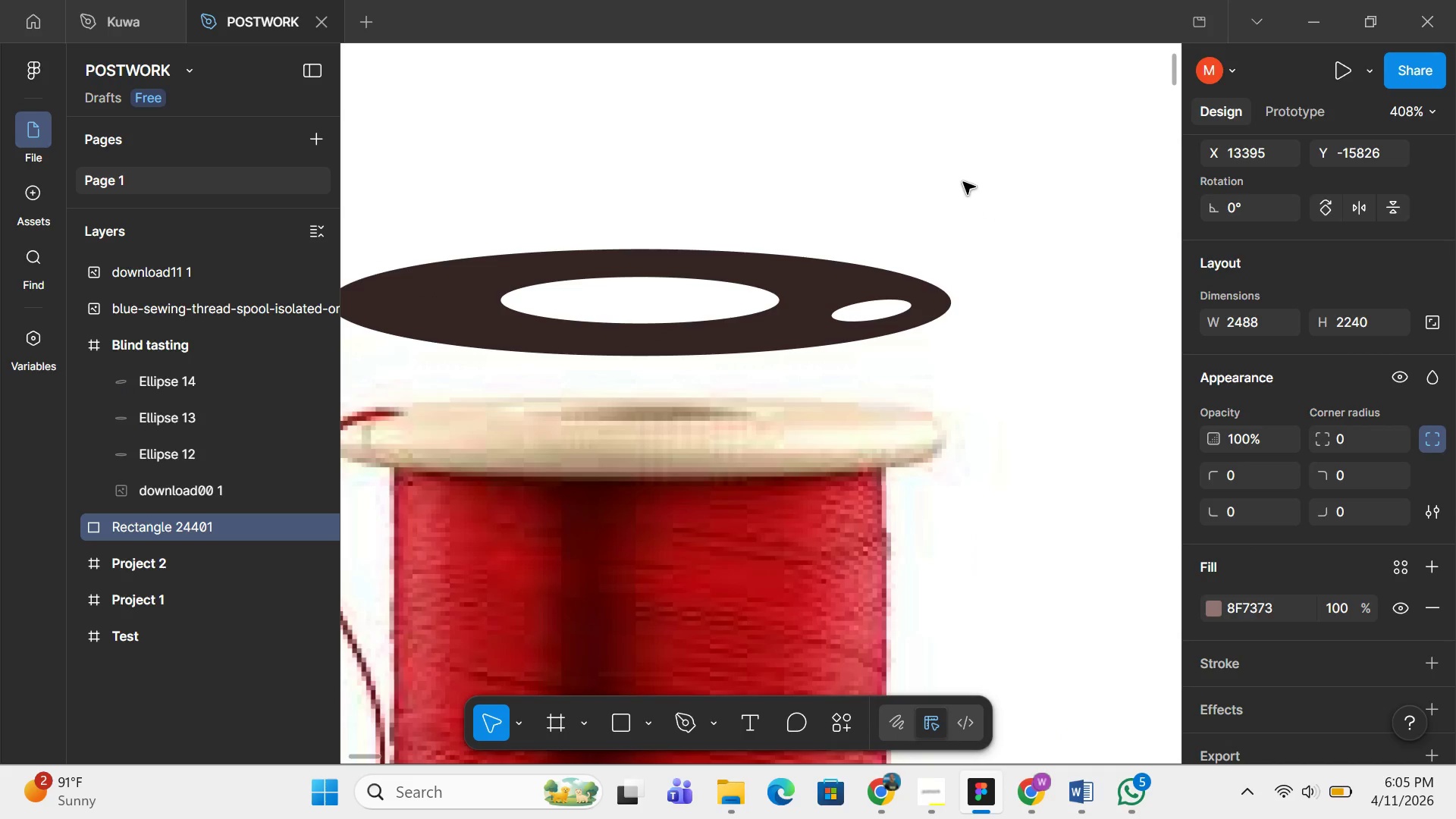 
left_click([886, 315])
 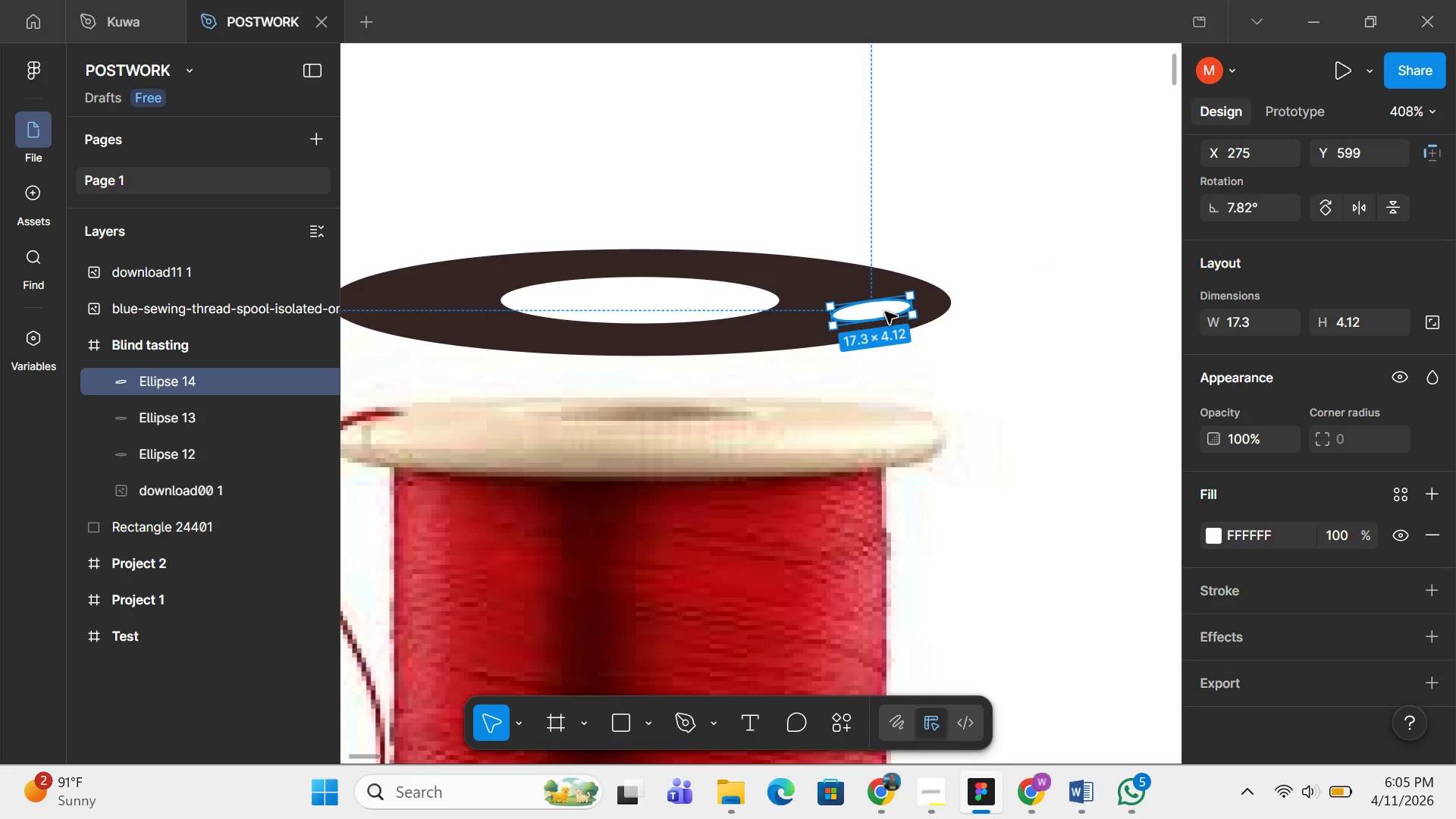 
left_click_drag(start_coordinate=[885, 312], to_coordinate=[886, 318])
 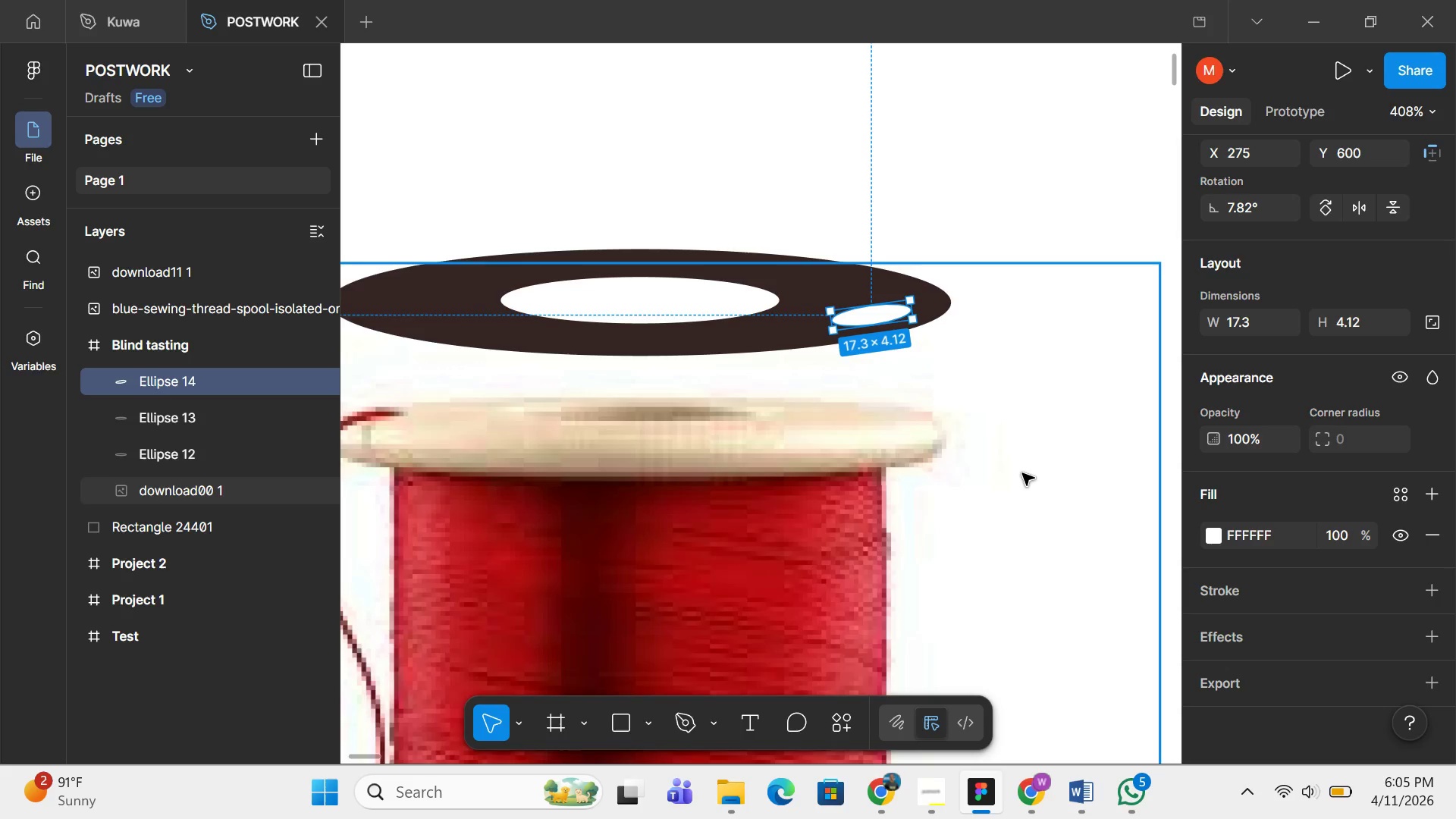 
scroll: coordinate [1022, 473], scroll_direction: down, amount: 3.0
 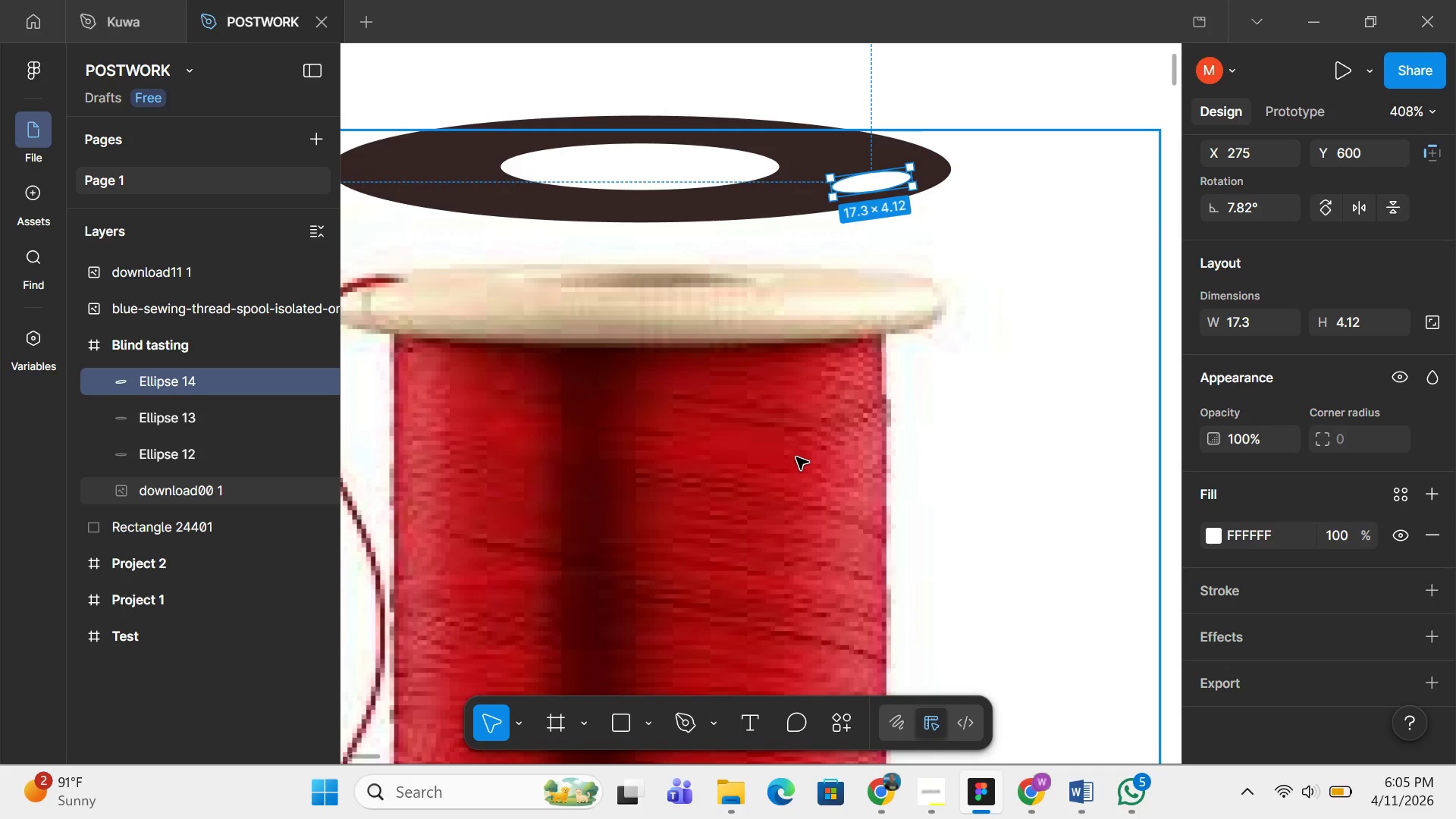 
key(Control+ControlLeft)
 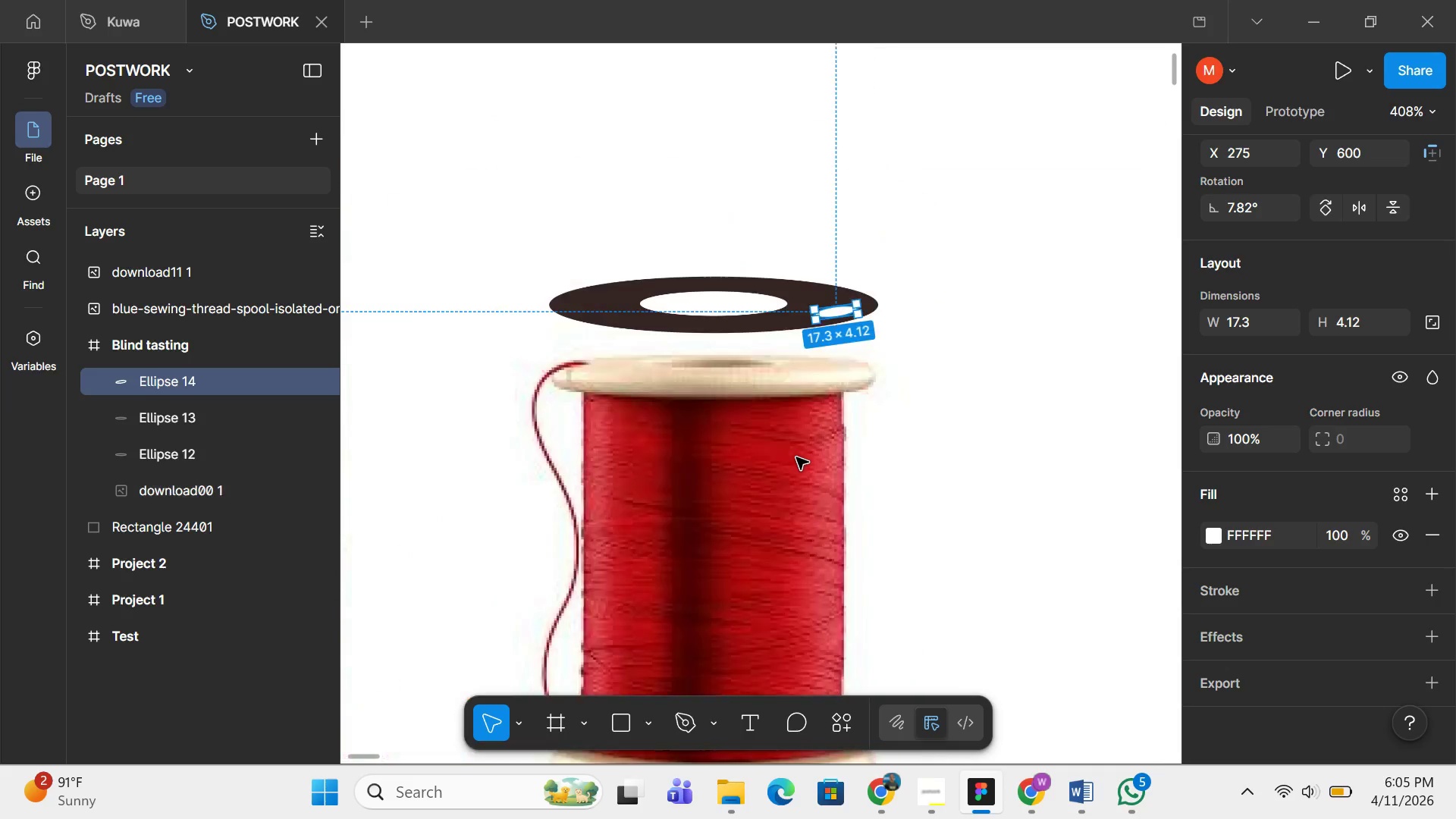 
scroll: coordinate [796, 457], scroll_direction: down, amount: 5.0
 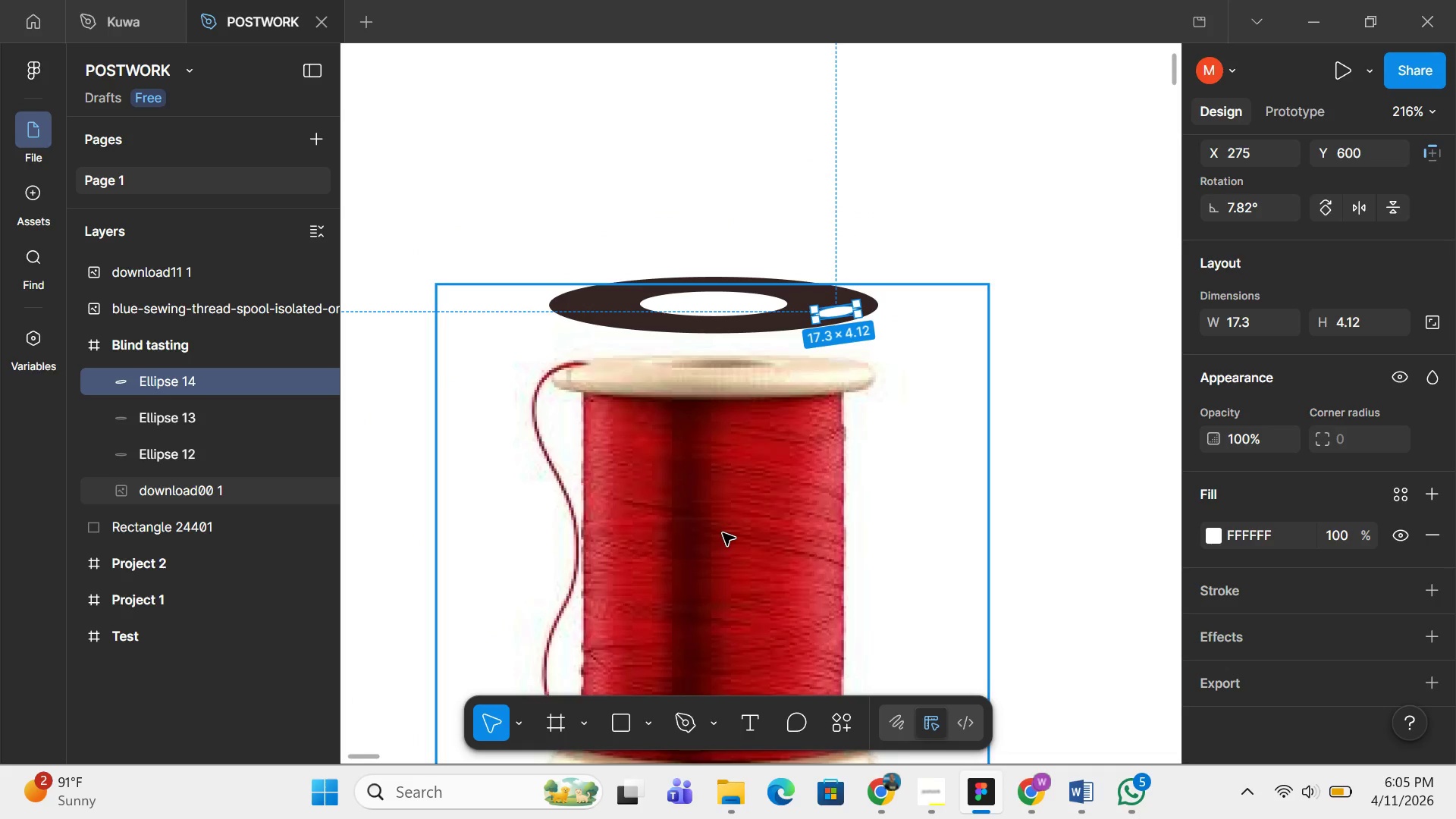 
left_click([723, 533])
 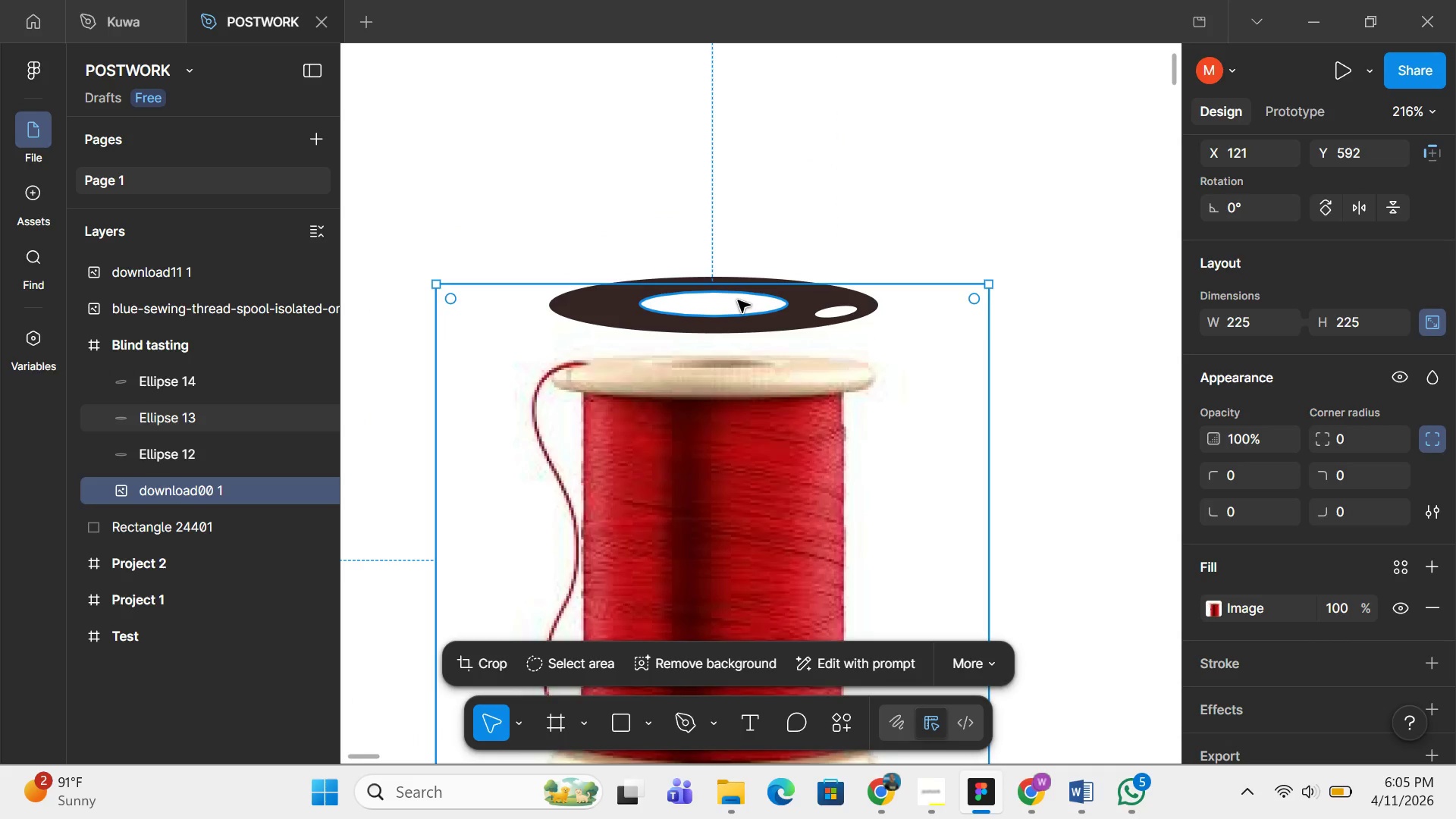 
left_click([738, 300])
 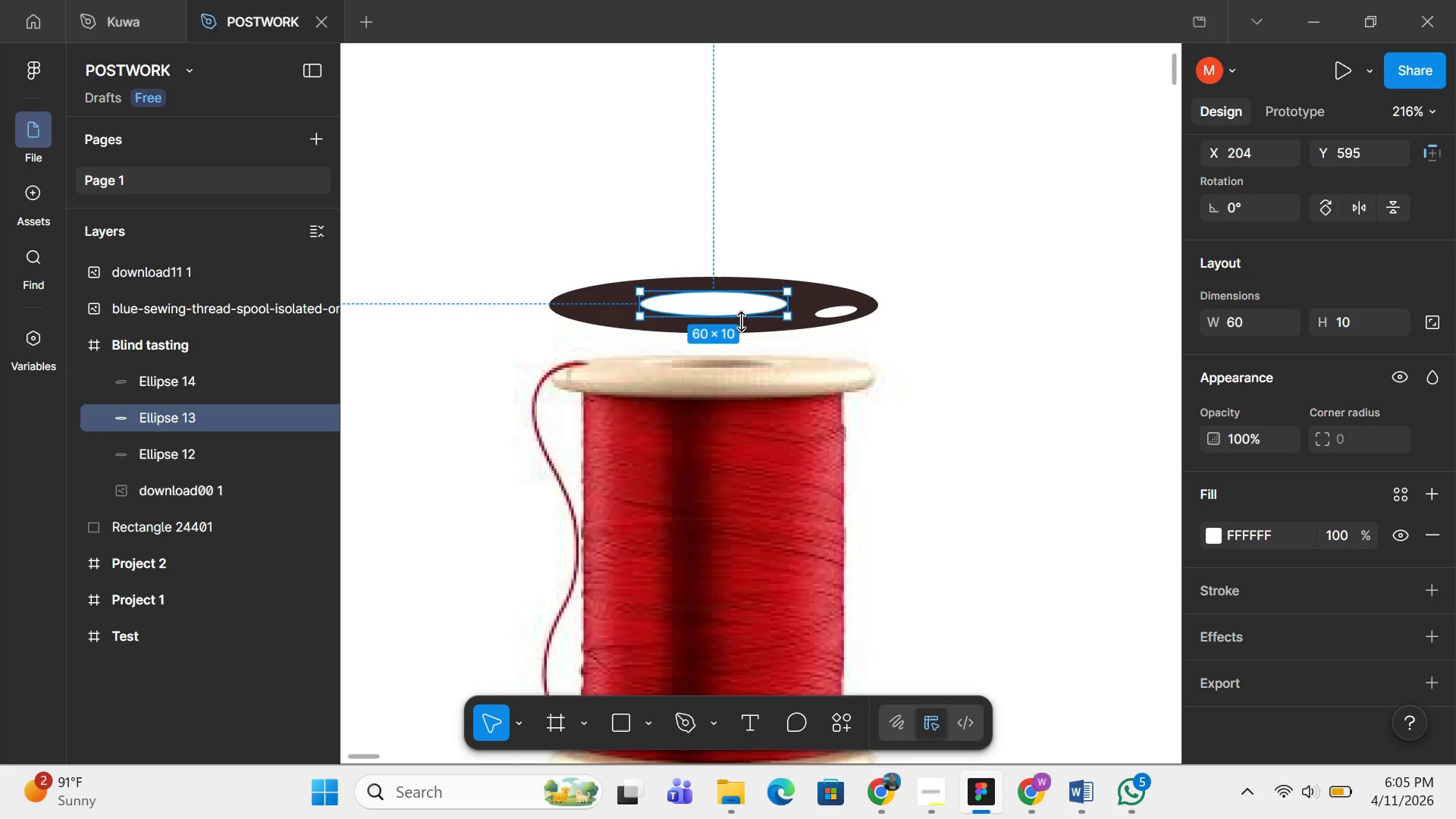 
wait(5.3)
 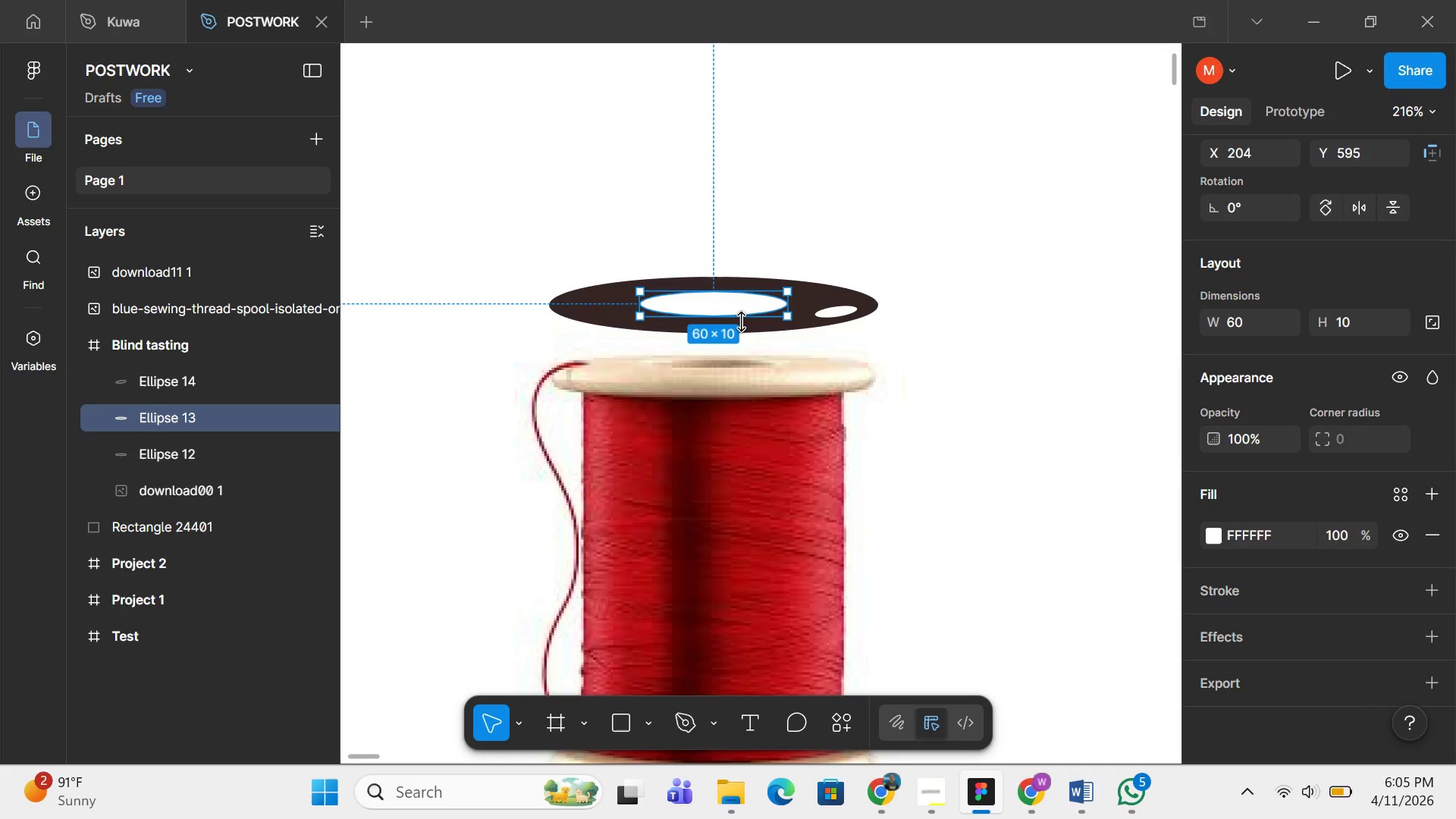 
hold_key(key=ControlLeft, duration=0.5)
scroll: coordinate [722, 305], scroll_direction: up, amount: 4.0
 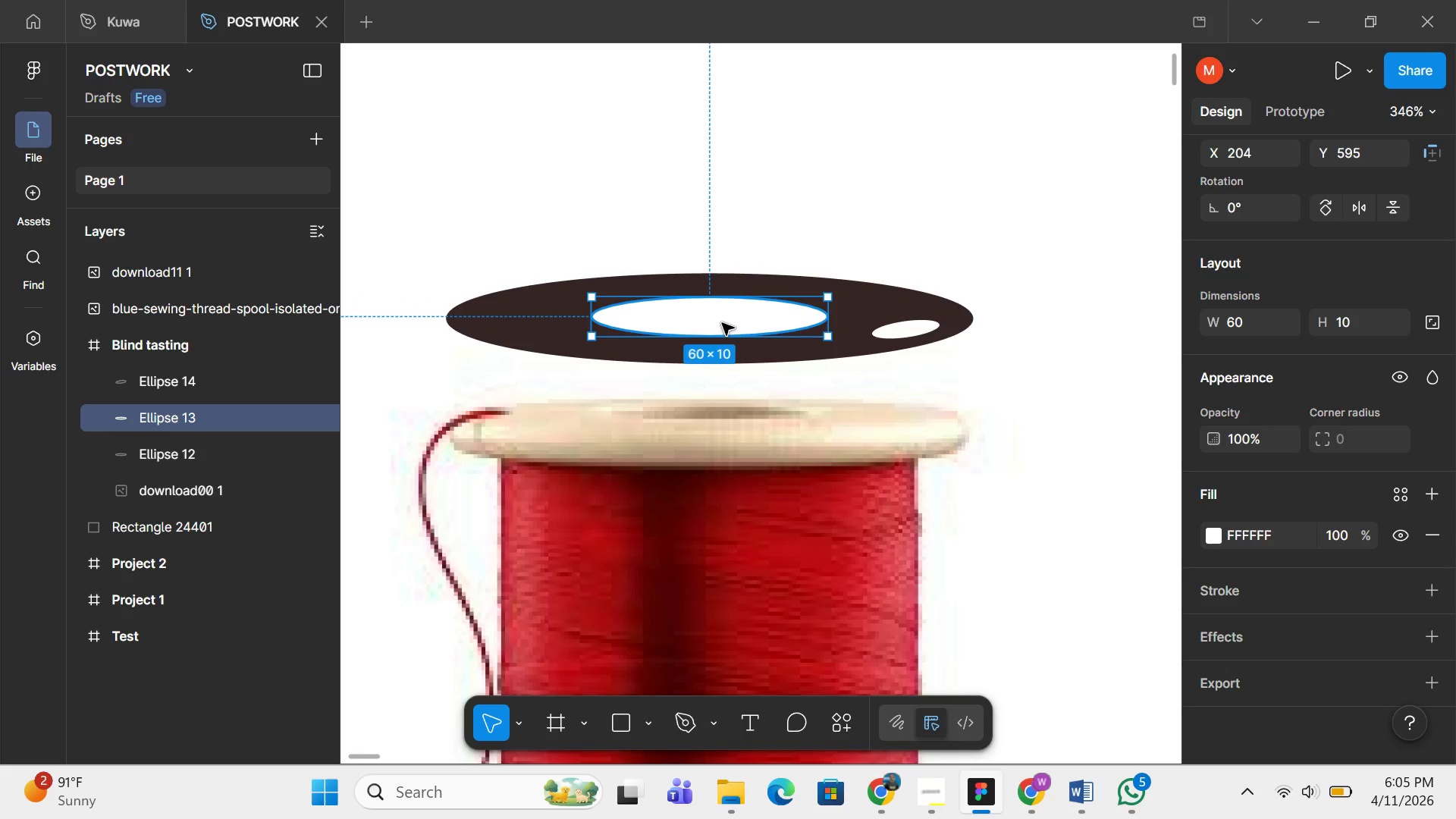 
wait(9.43)
 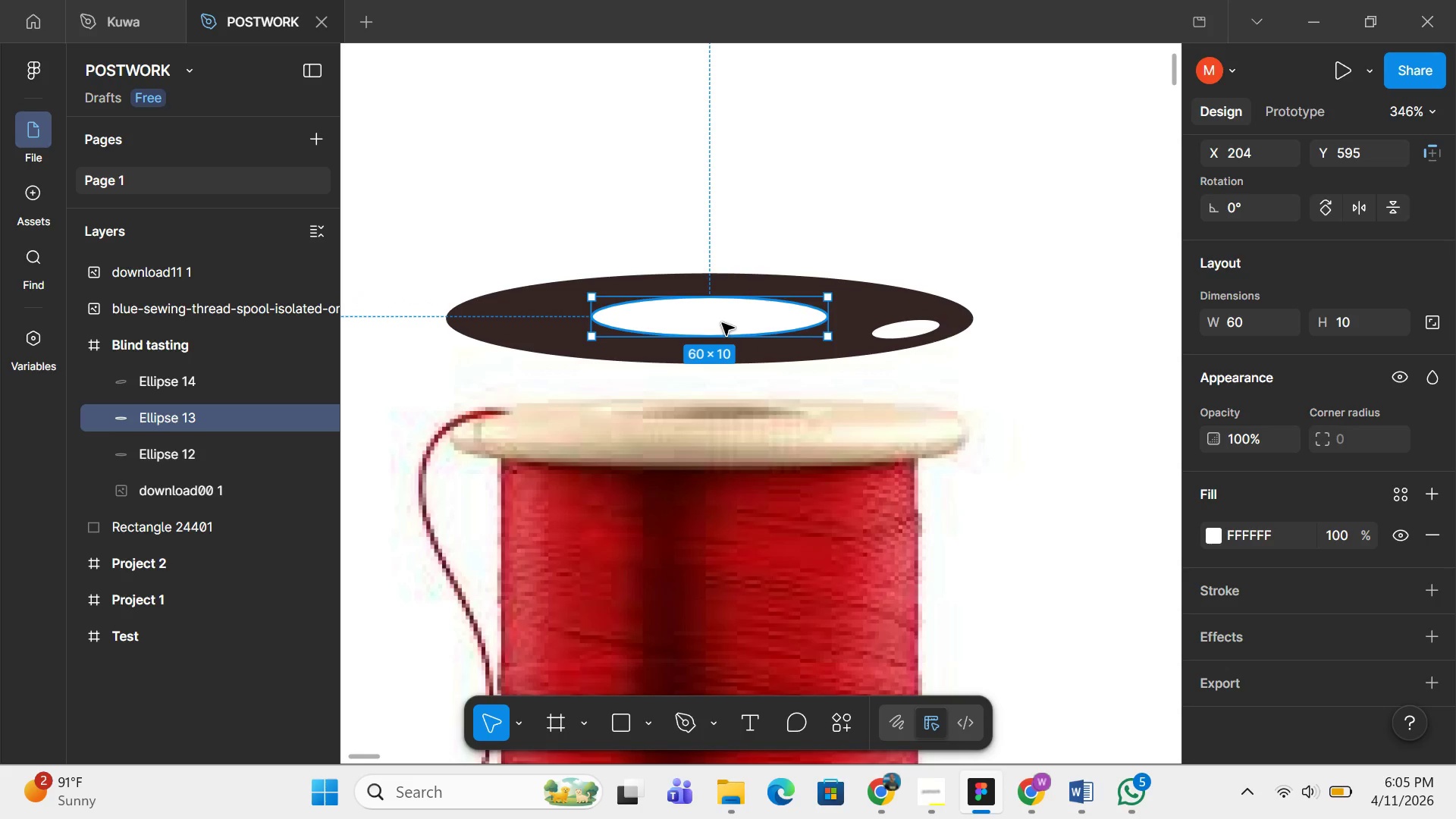 
hold_key(key=ControlLeft, duration=0.81)
hold_key(key=ControlLeft, duration=0.55)
scroll: coordinate [720, 323], scroll_direction: up, amount: 19.0
 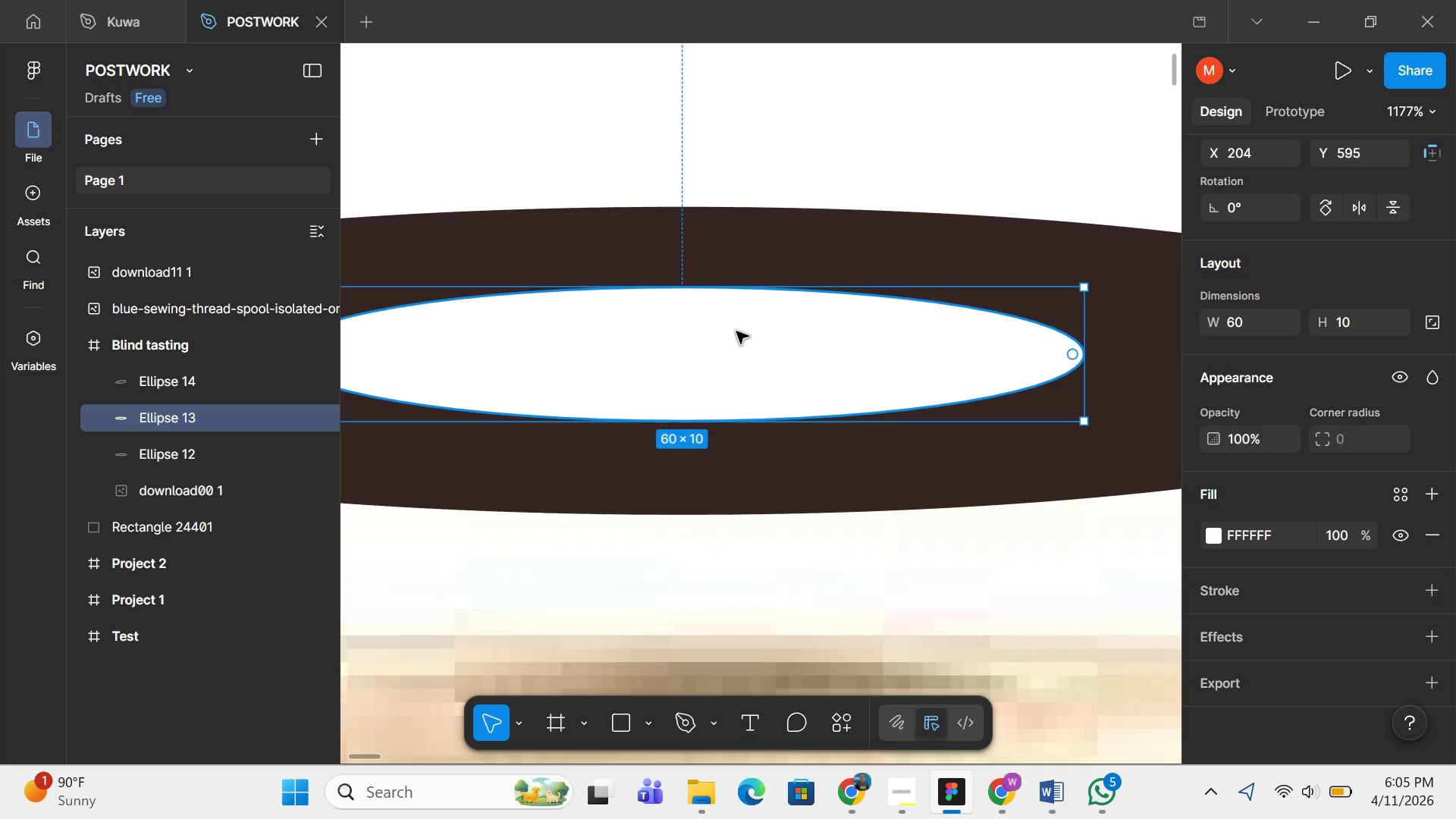 
wait(9.3)
 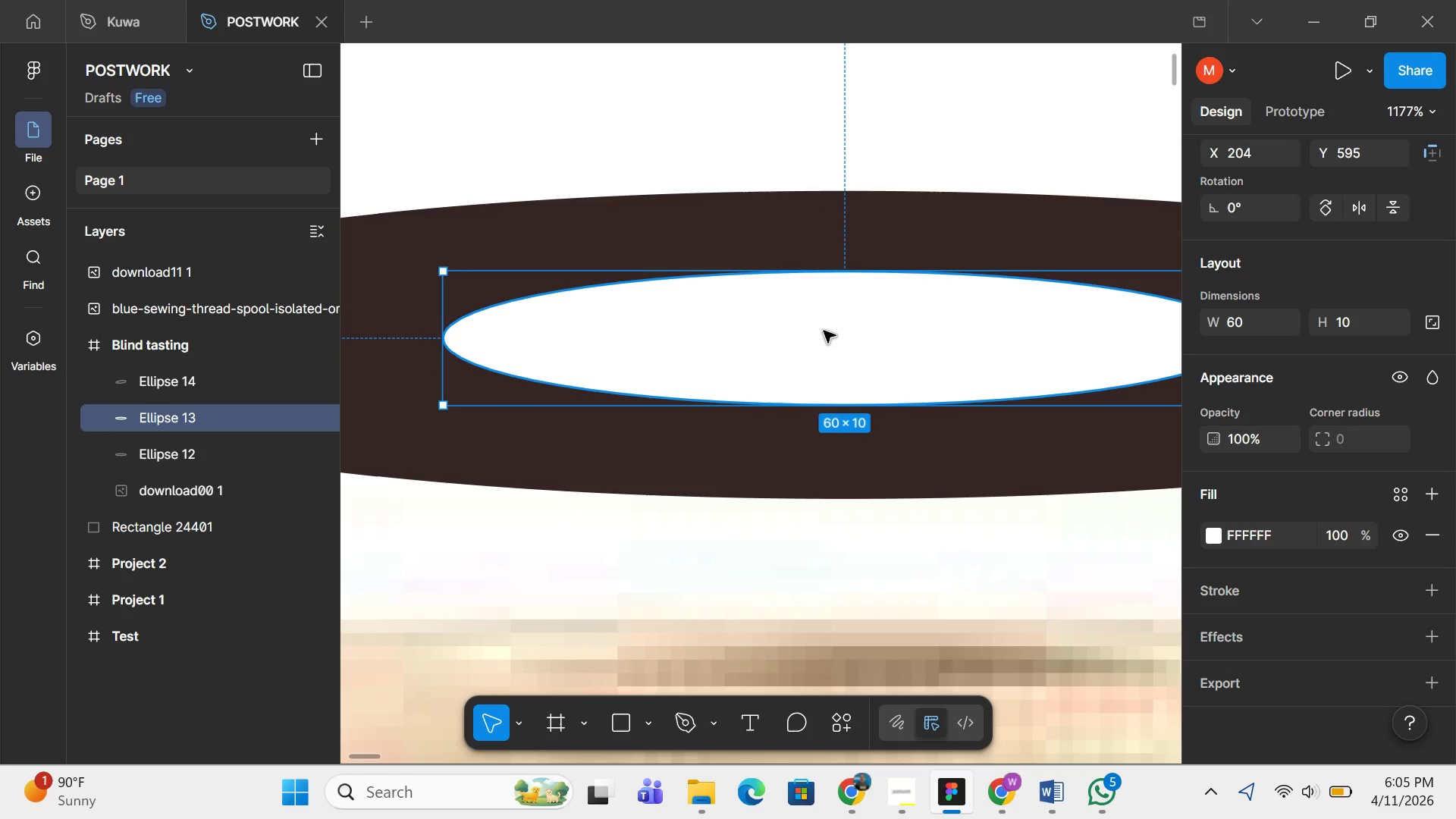 
key(R)
 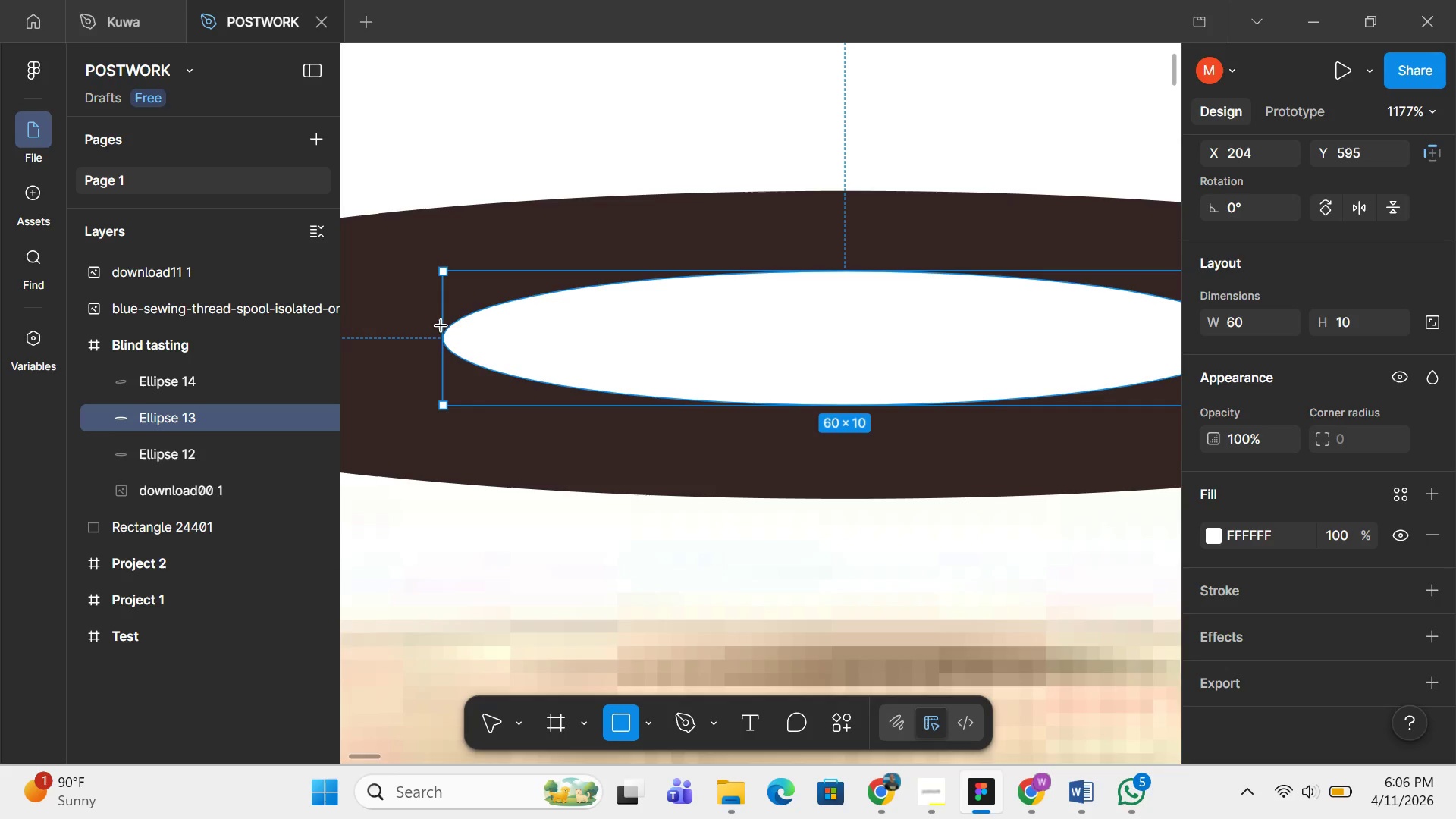 
left_click_drag(start_coordinate=[443, 326], to_coordinate=[1133, 373])
 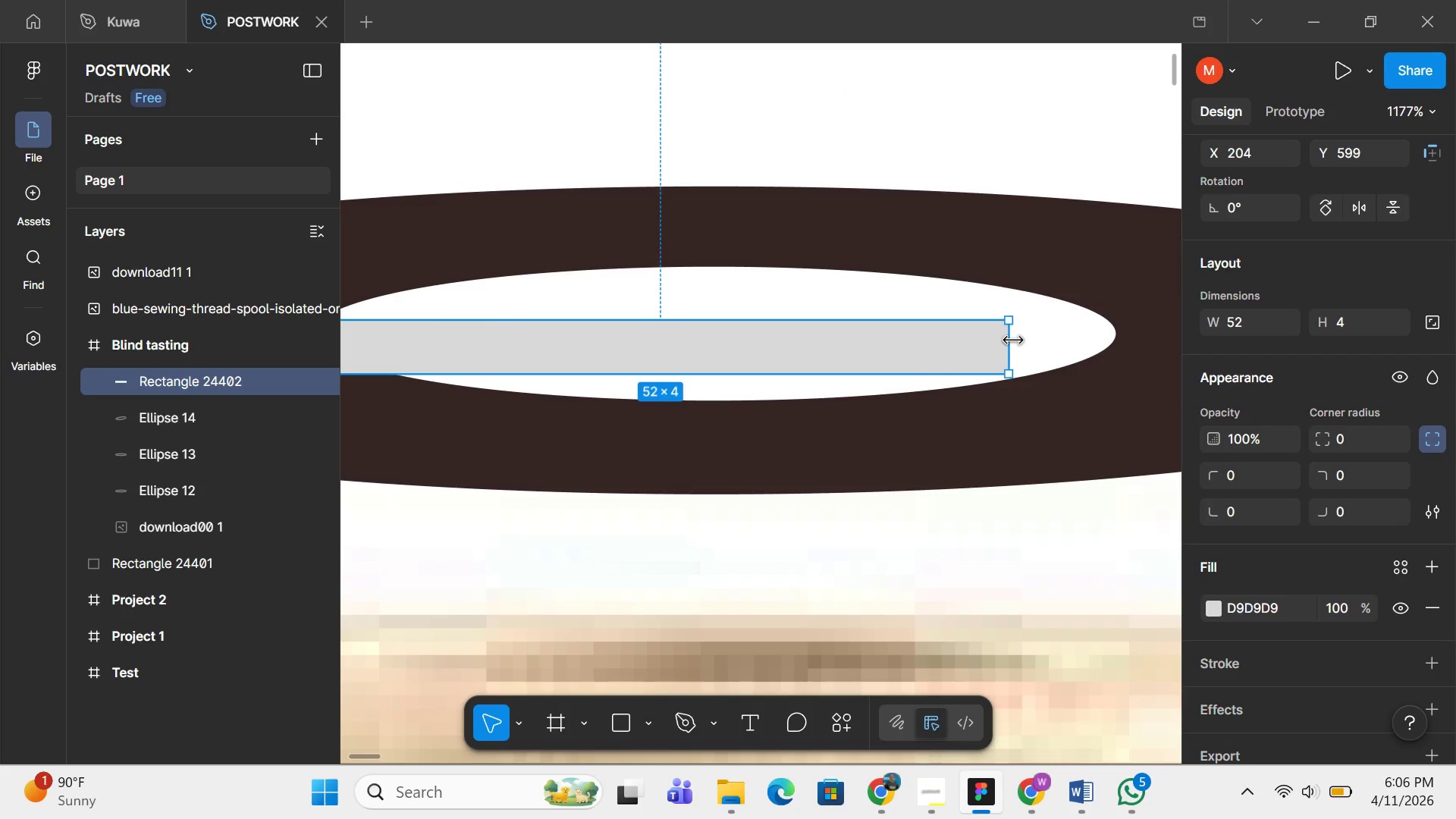 
left_click_drag(start_coordinate=[1013, 340], to_coordinate=[1112, 335])
 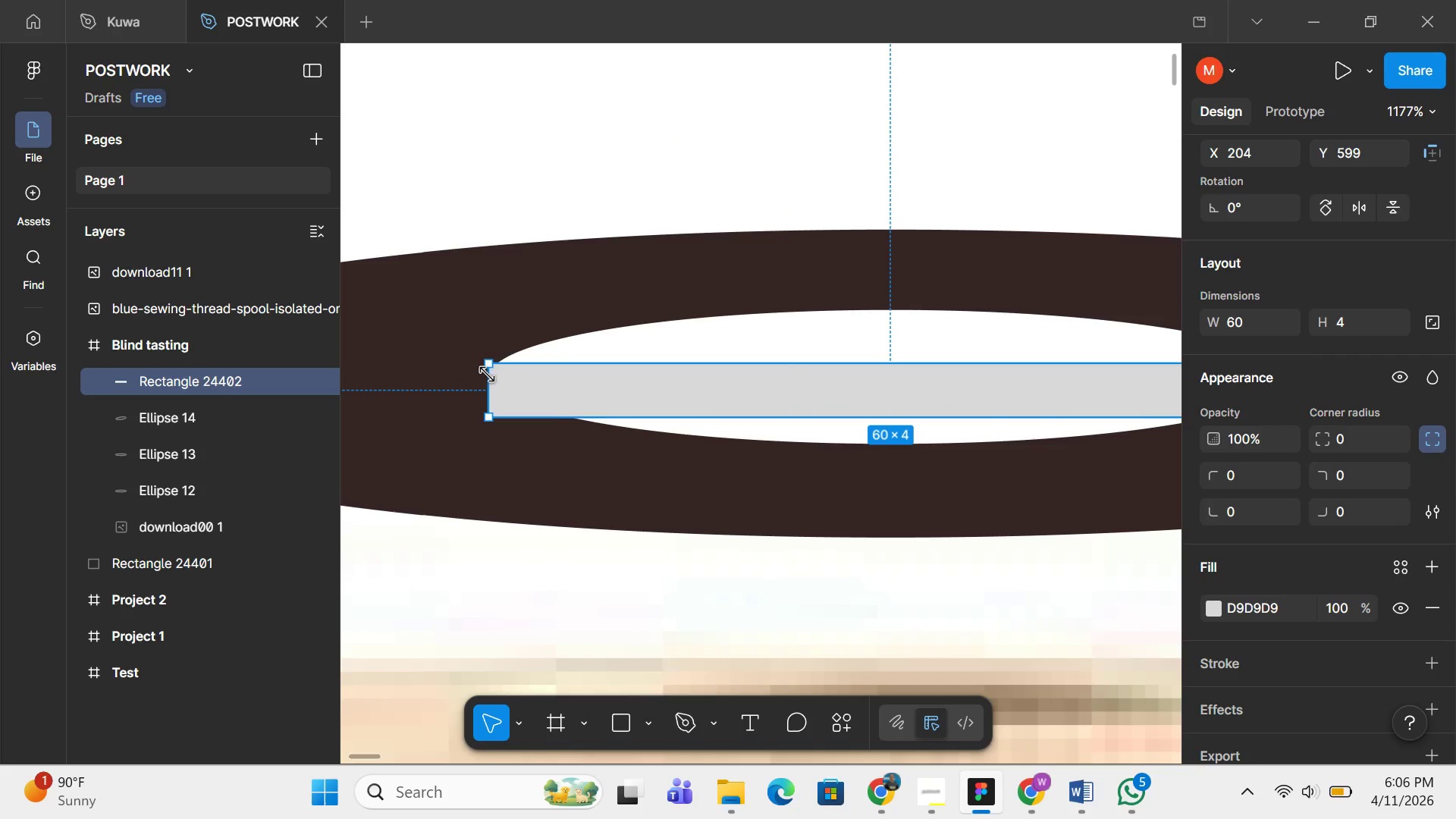 
left_click_drag(start_coordinate=[488, 375], to_coordinate=[491, 388])
 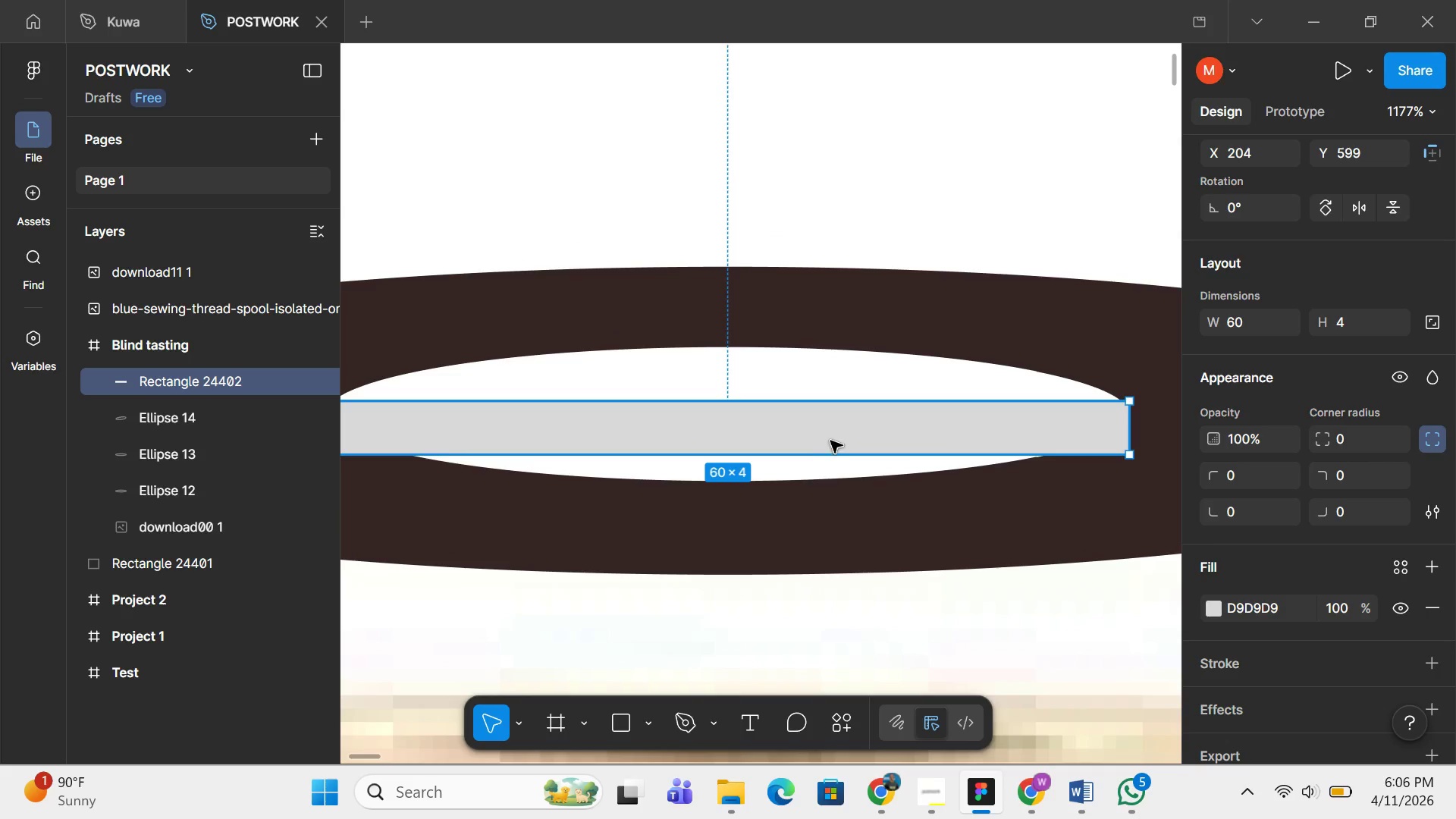 
left_click_drag(start_coordinate=[839, 450], to_coordinate=[859, 420])
 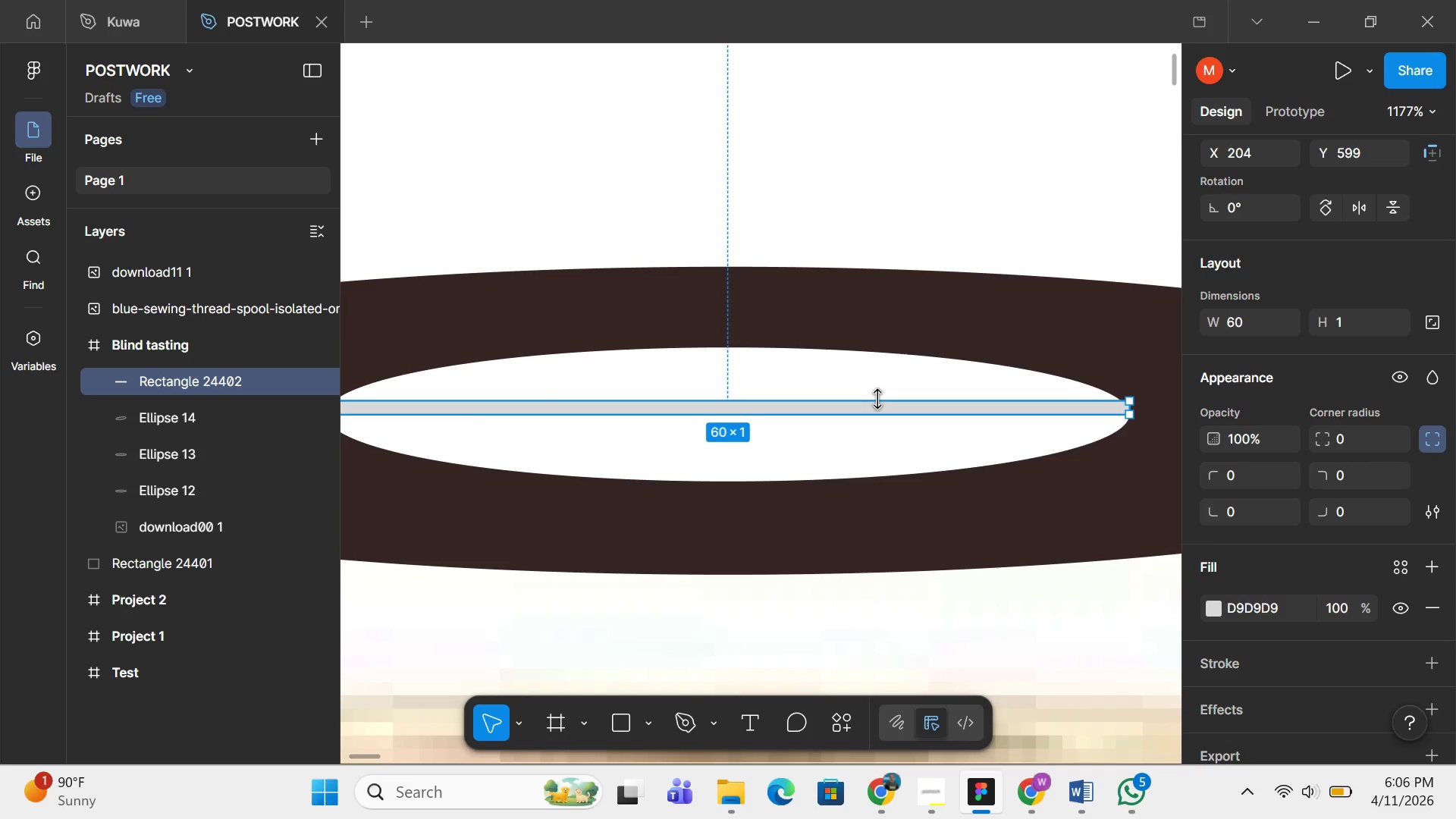 
left_click_drag(start_coordinate=[878, 399], to_coordinate=[892, 353])
 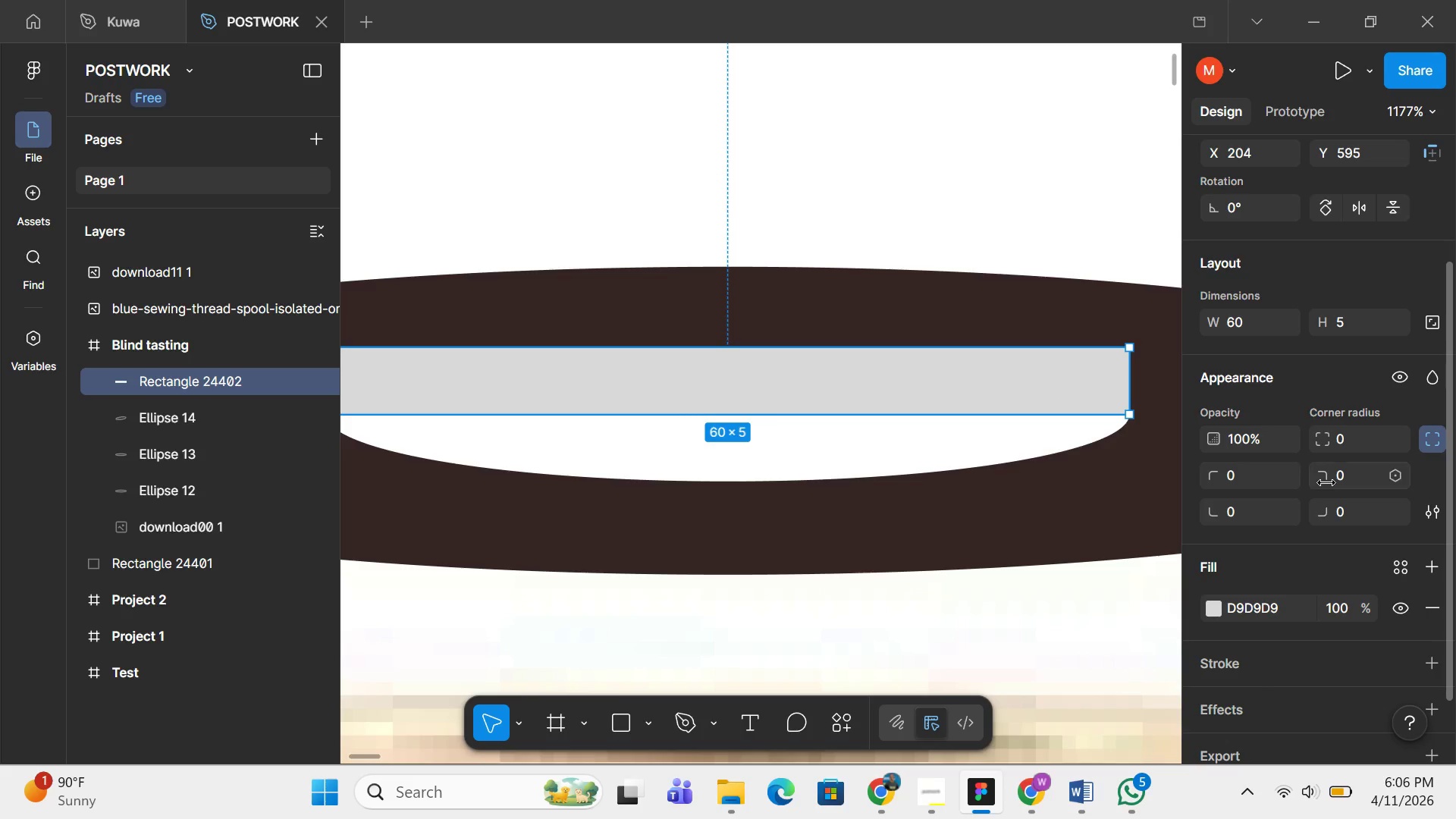 
left_click_drag(start_coordinate=[1326, 482], to_coordinate=[772, 407])
 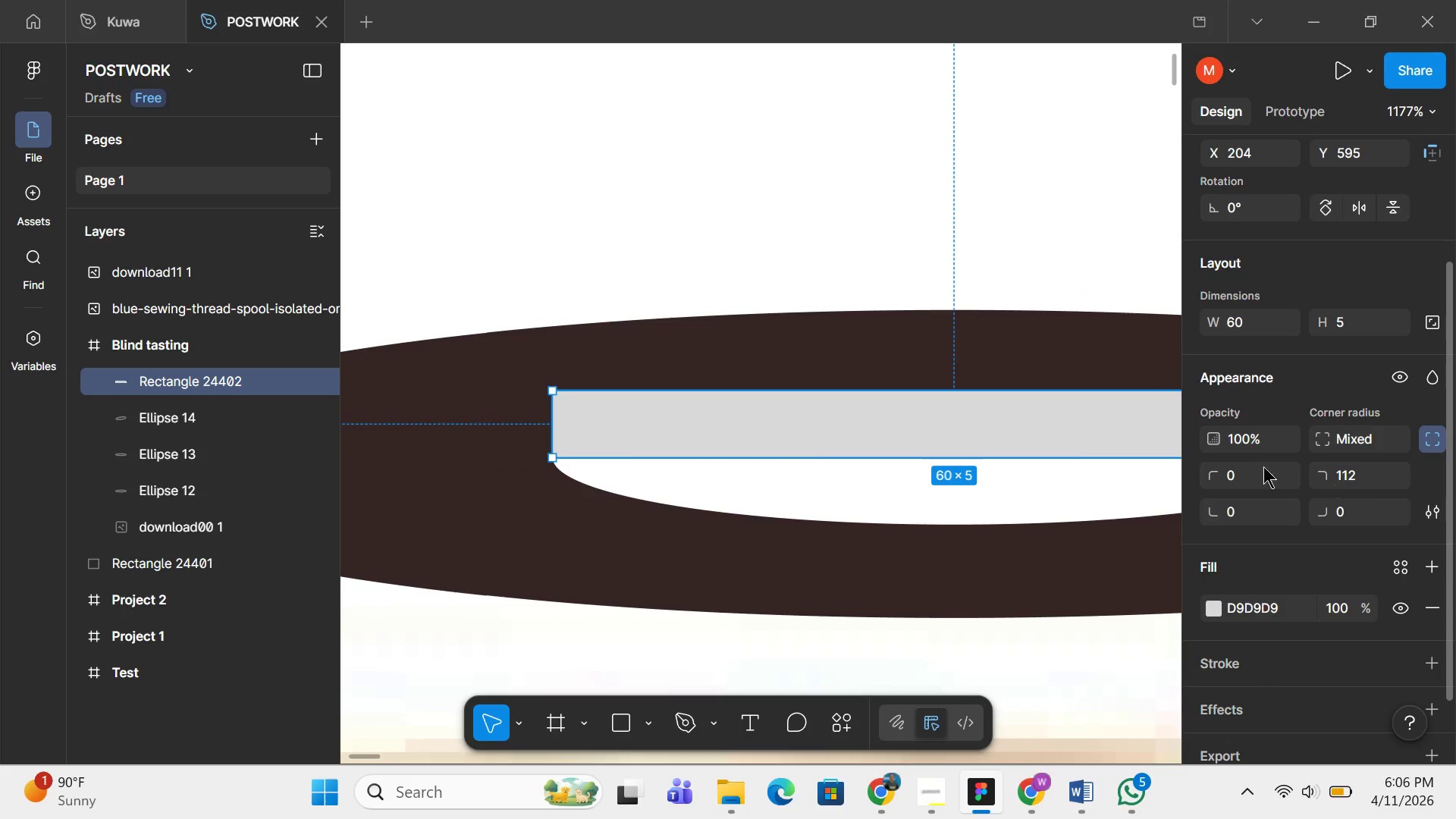 
left_click_drag(start_coordinate=[1203, 475], to_coordinate=[893, 423])
 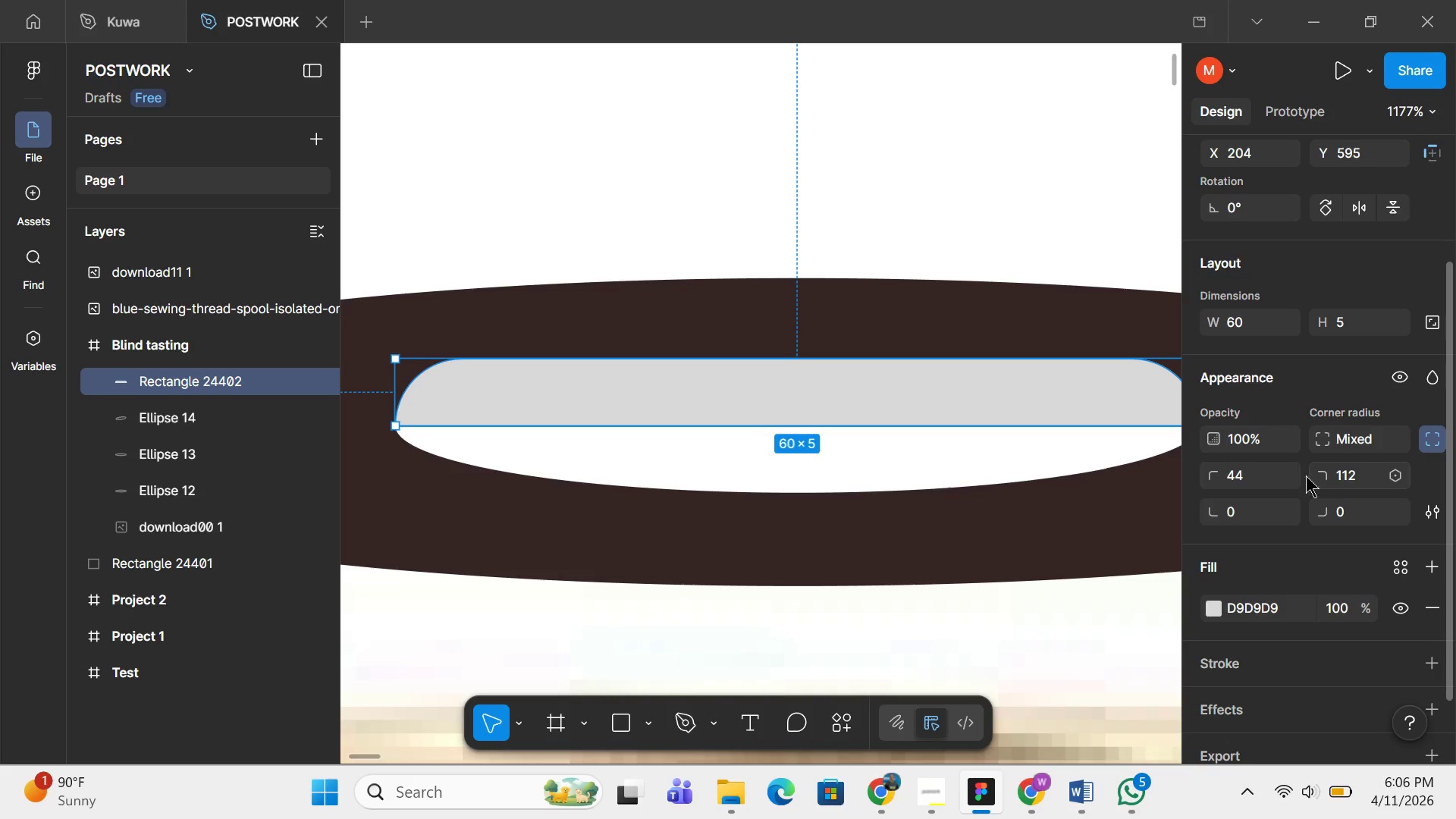 
wait(6.62)
 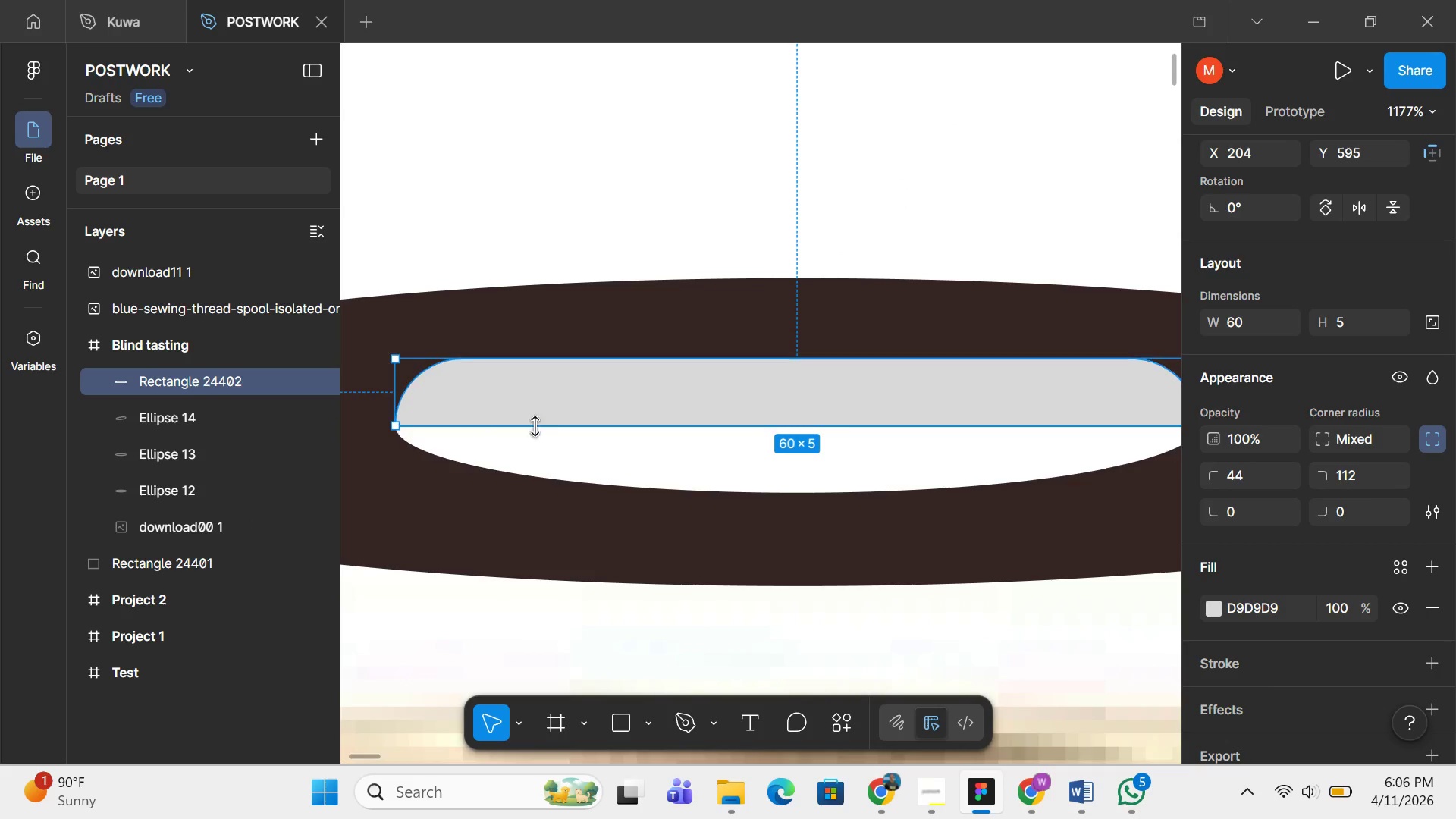 
left_click_drag(start_coordinate=[1209, 472], to_coordinate=[934, 428])
 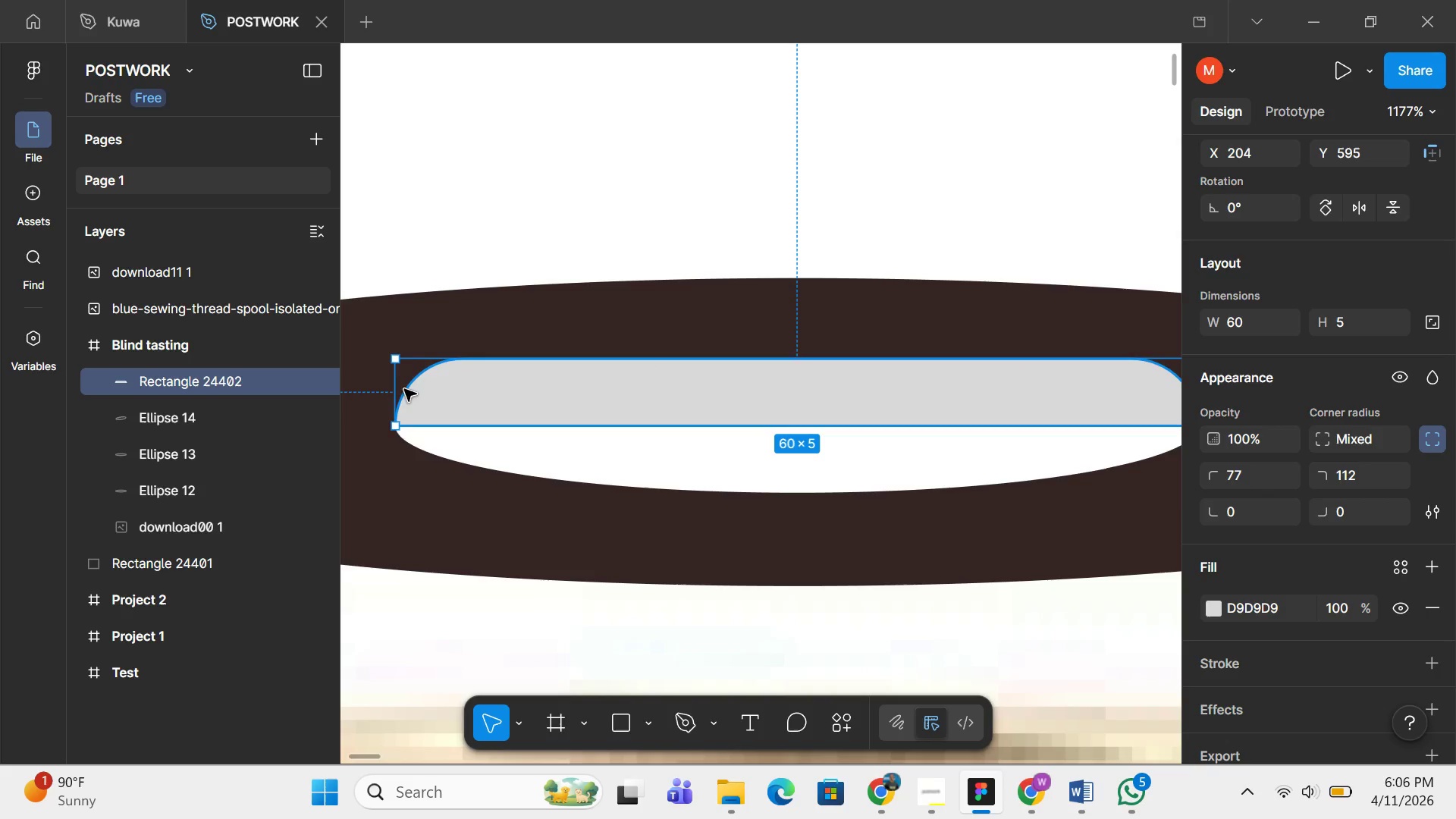 
left_click_drag(start_coordinate=[400, 394], to_coordinate=[511, 404])
 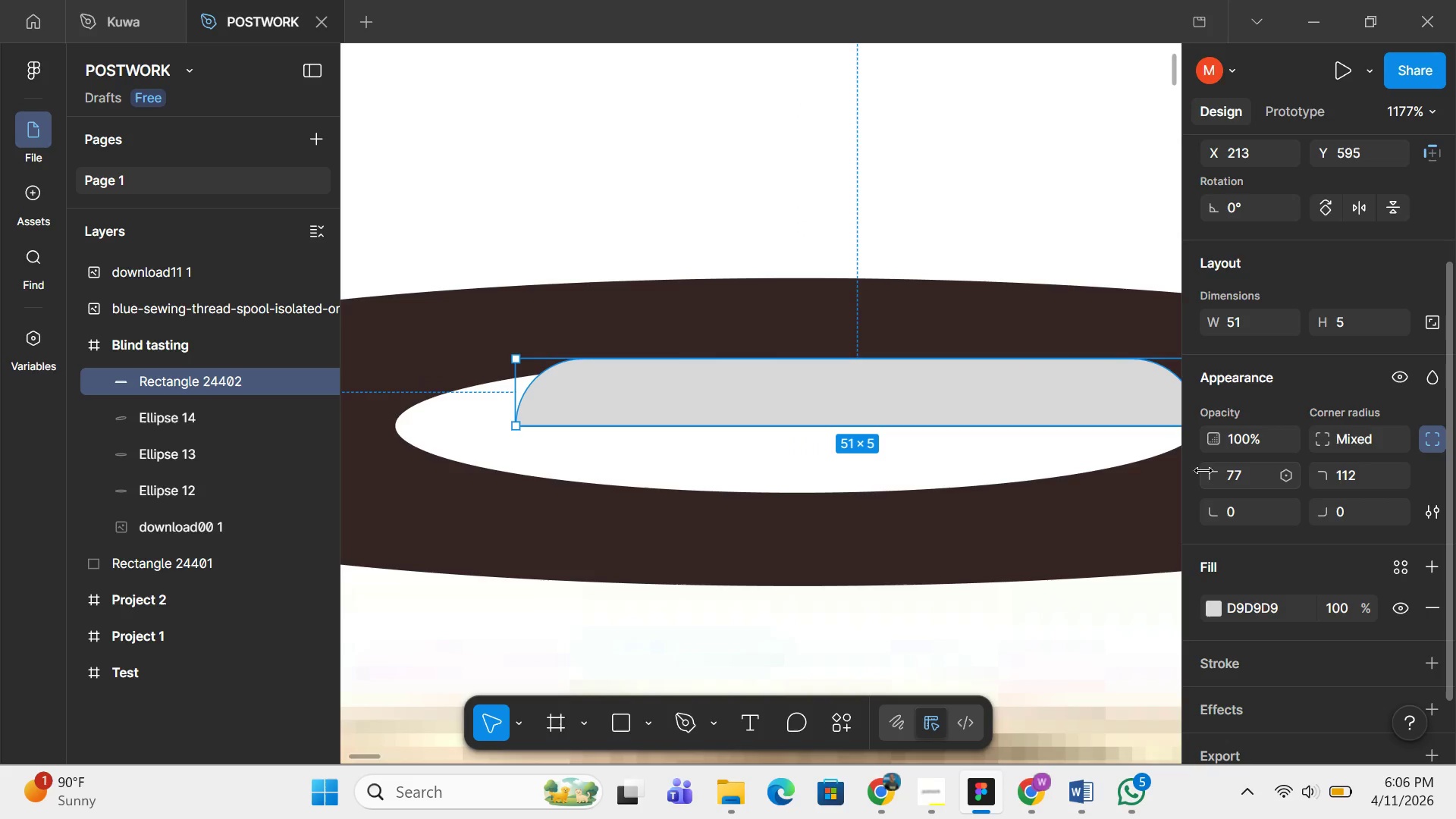 
left_click_drag(start_coordinate=[1207, 474], to_coordinate=[868, 439])
 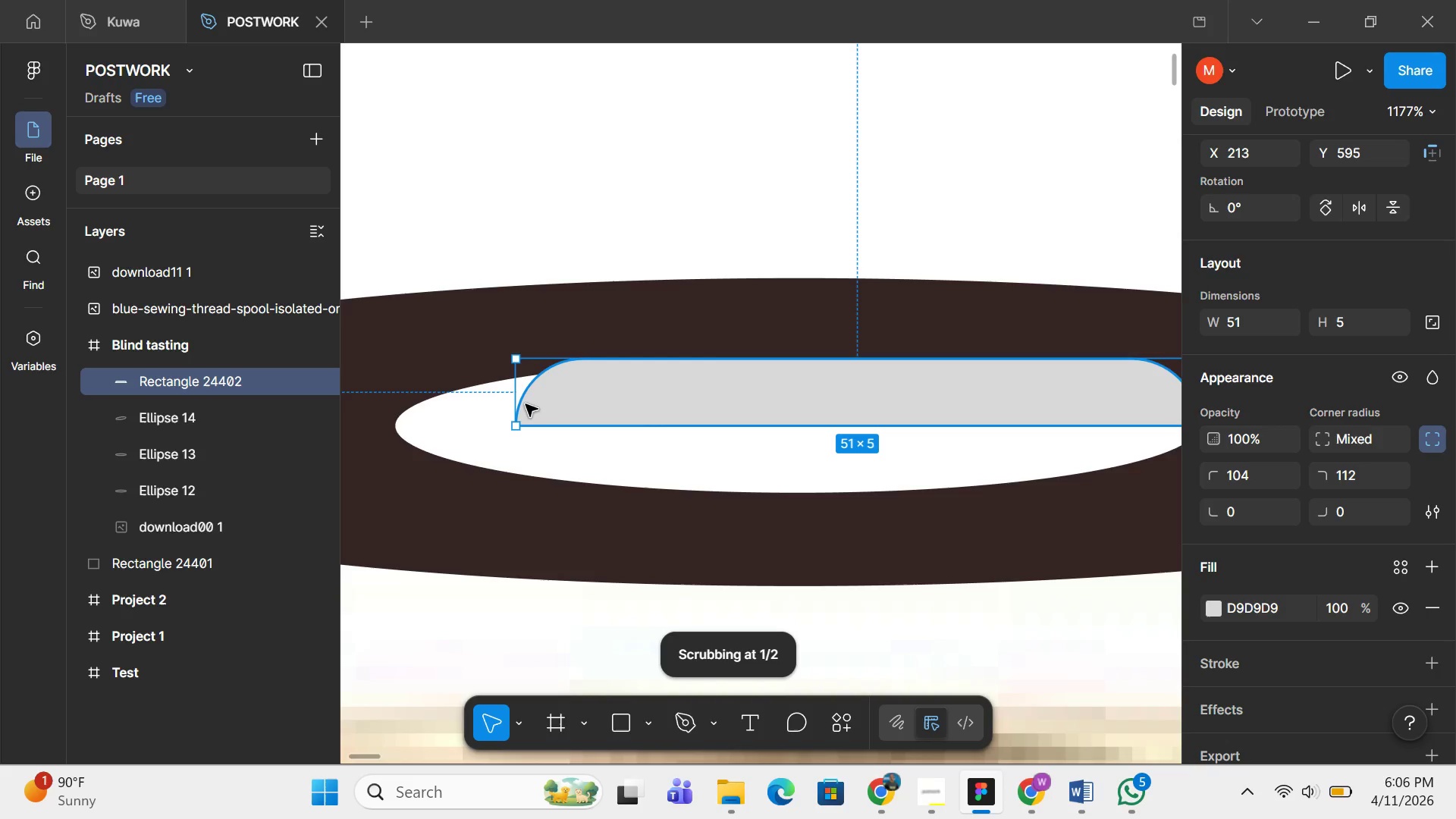 
key(Control+Z)
 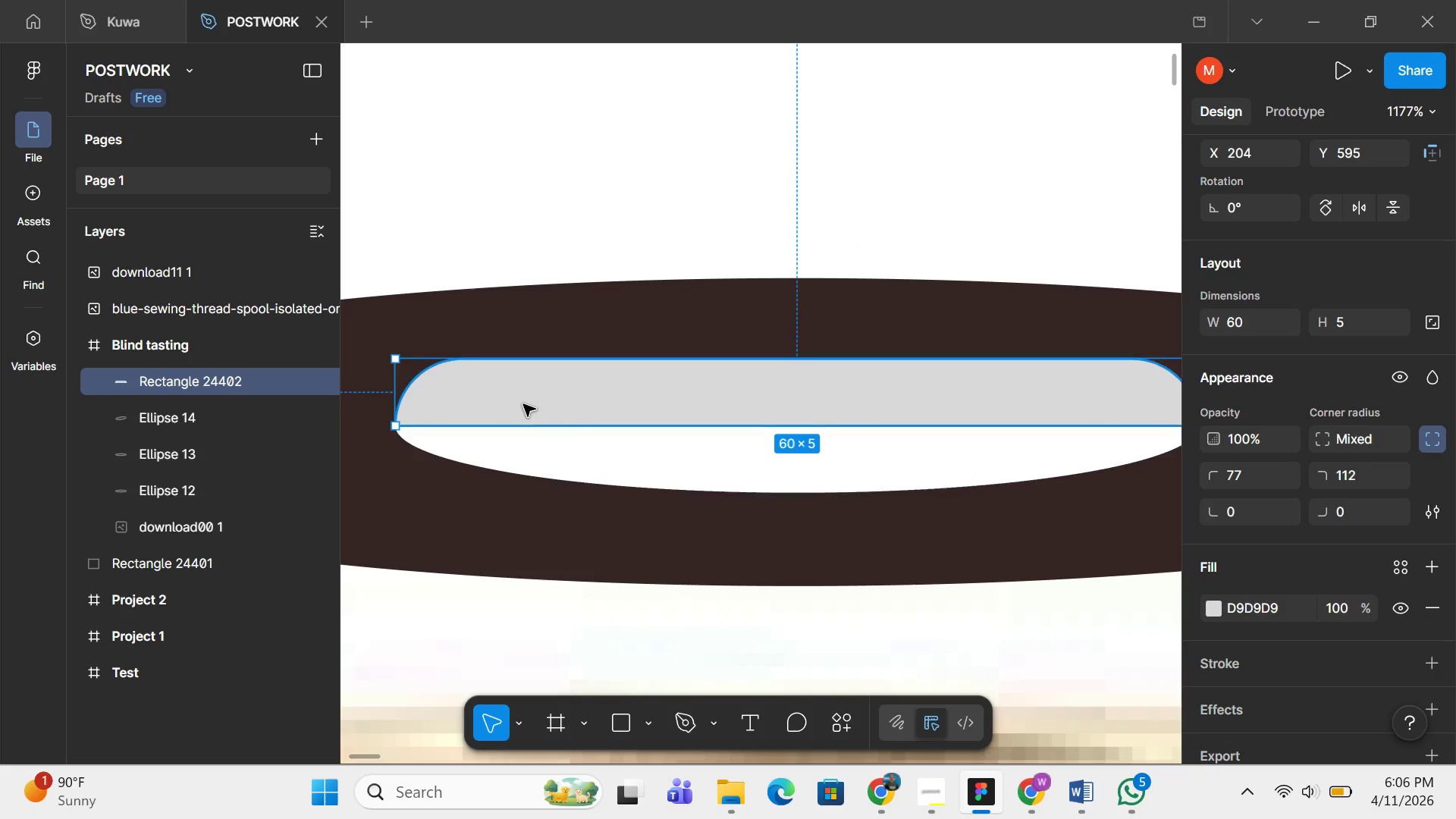 
key(Control+Z)
 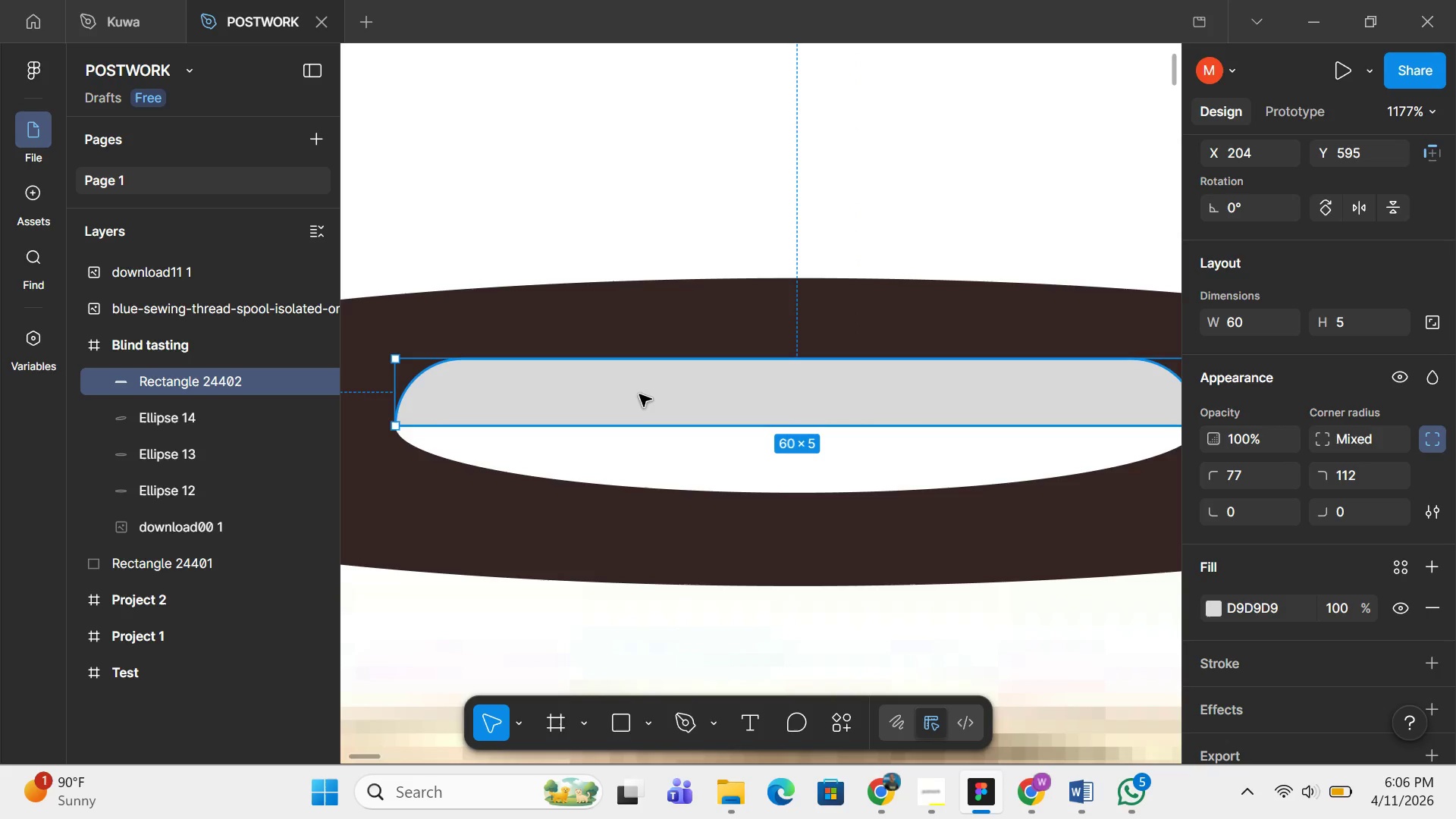 
left_click_drag(start_coordinate=[661, 359], to_coordinate=[675, 361])
 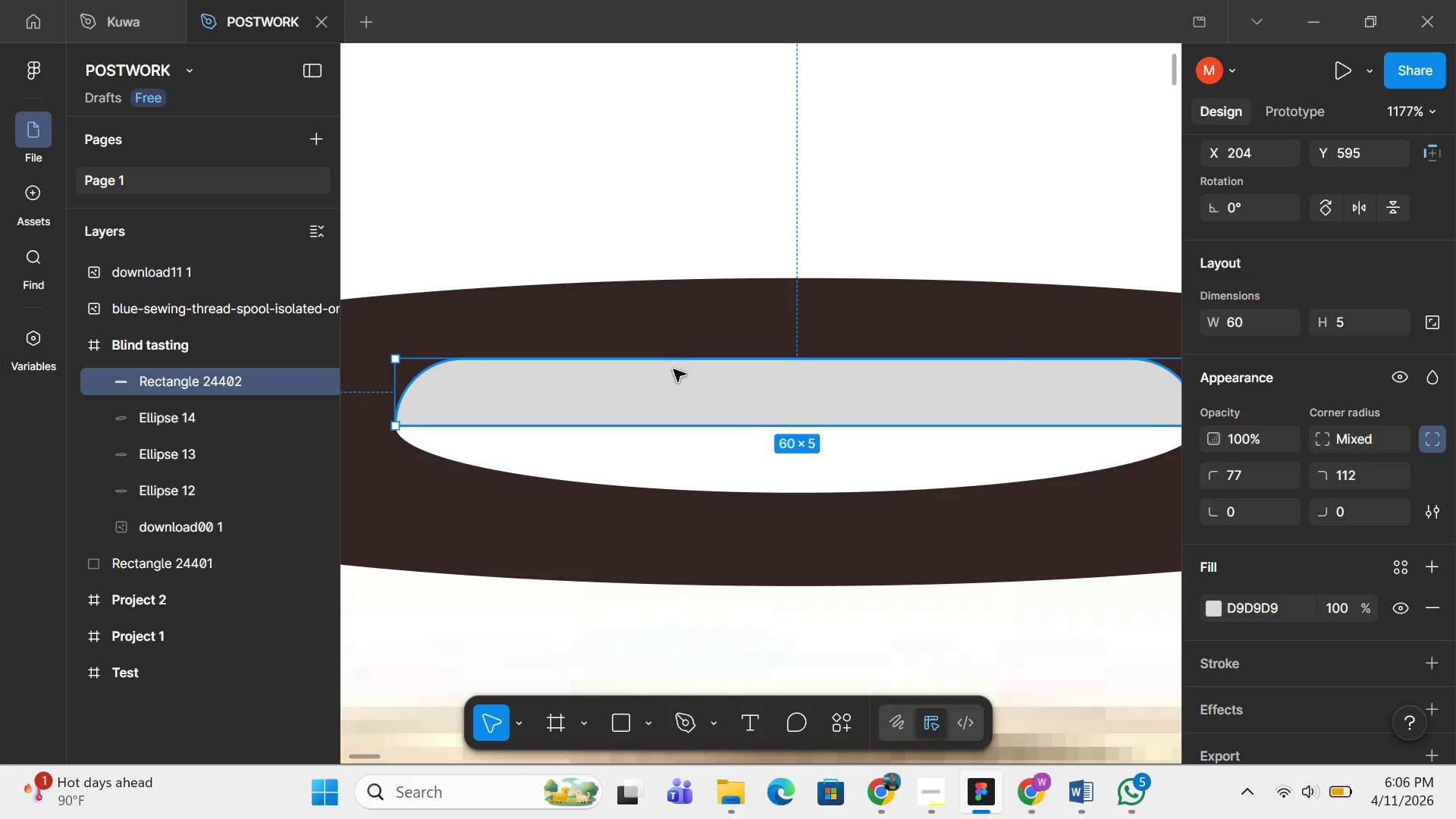 
key(Backspace)
 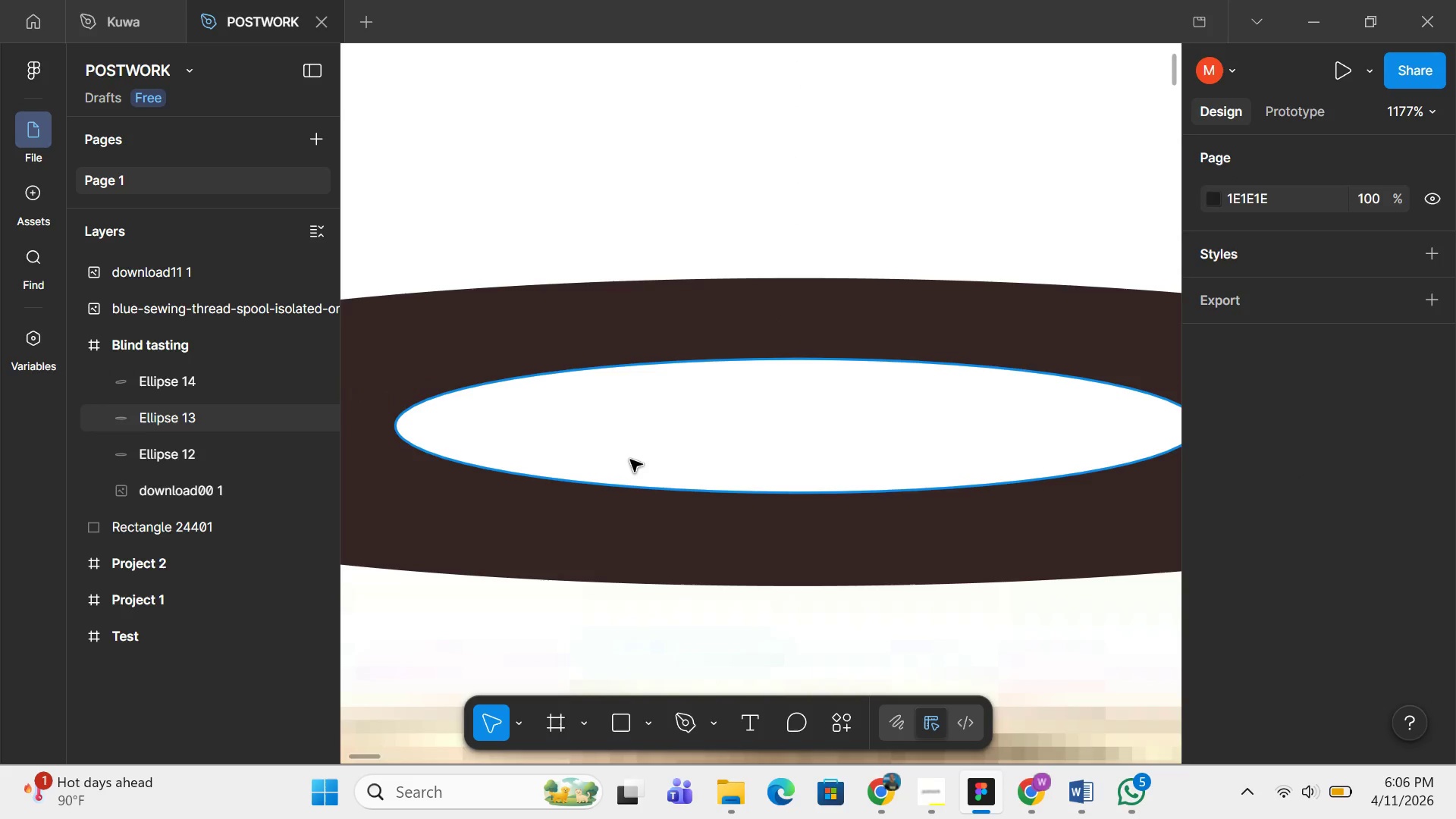 
left_click([630, 460])
 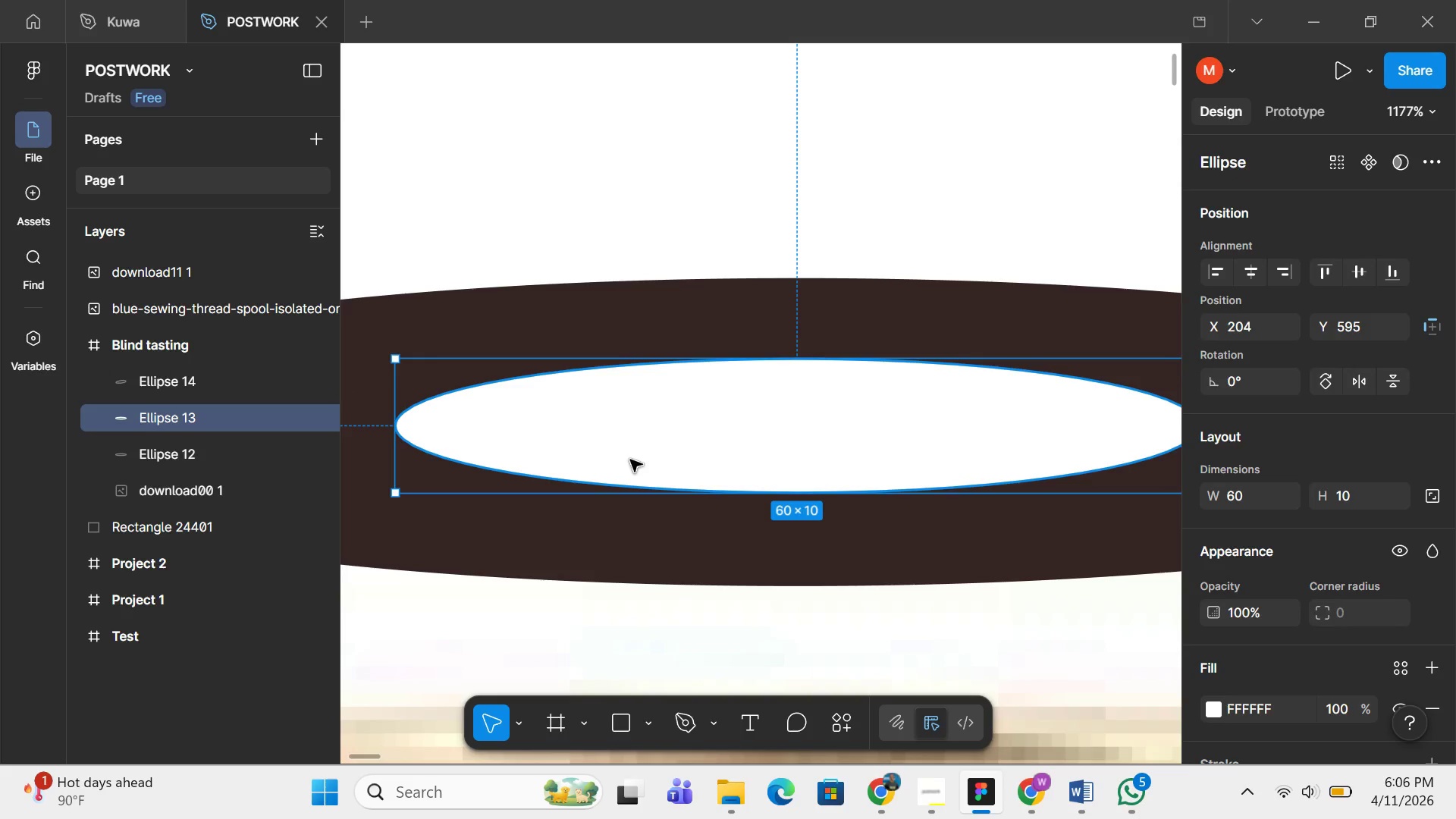 
key(Control+D)
 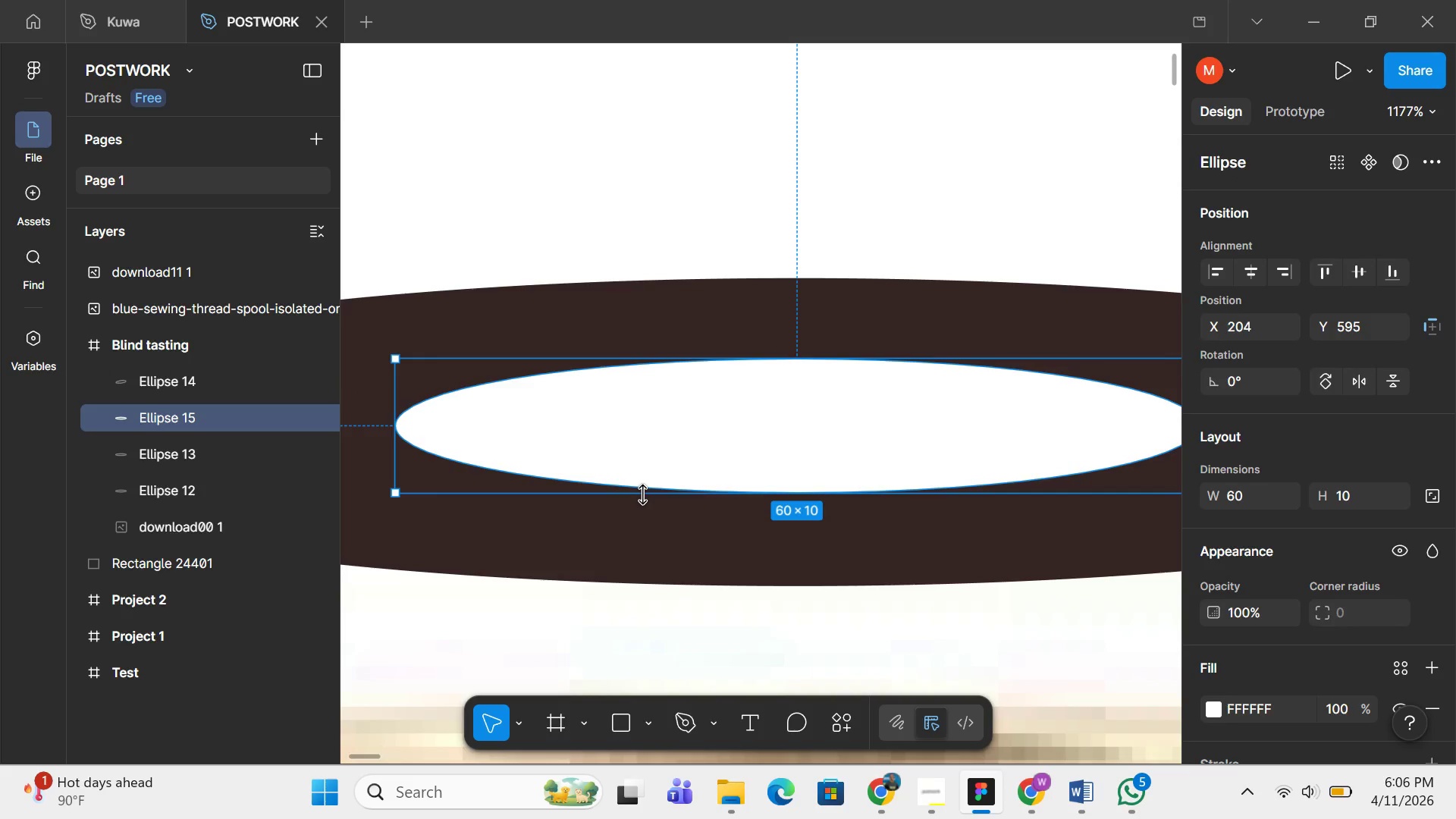 
left_click_drag(start_coordinate=[642, 494], to_coordinate=[653, 480])
 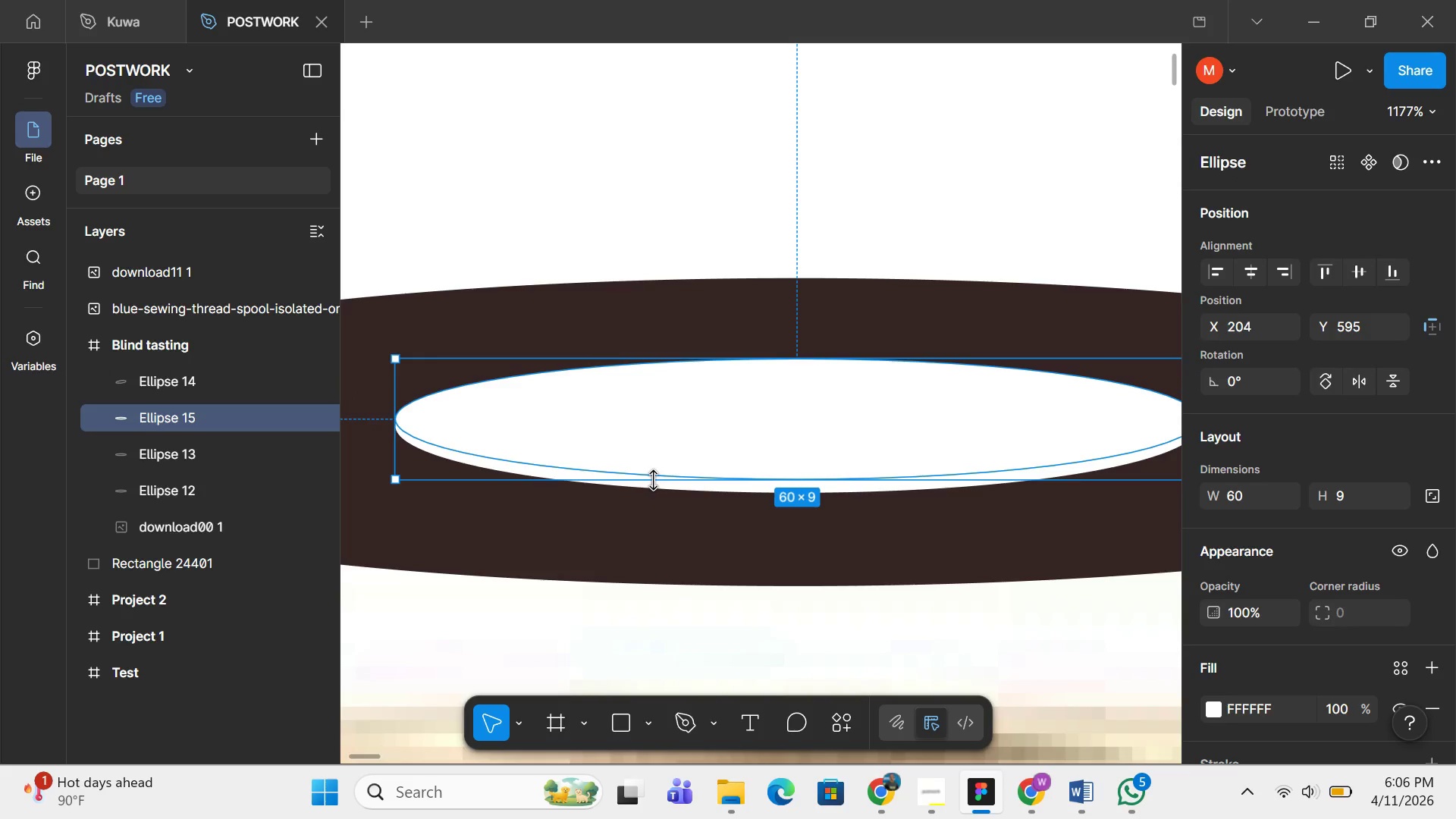 
key(Control+Z)
 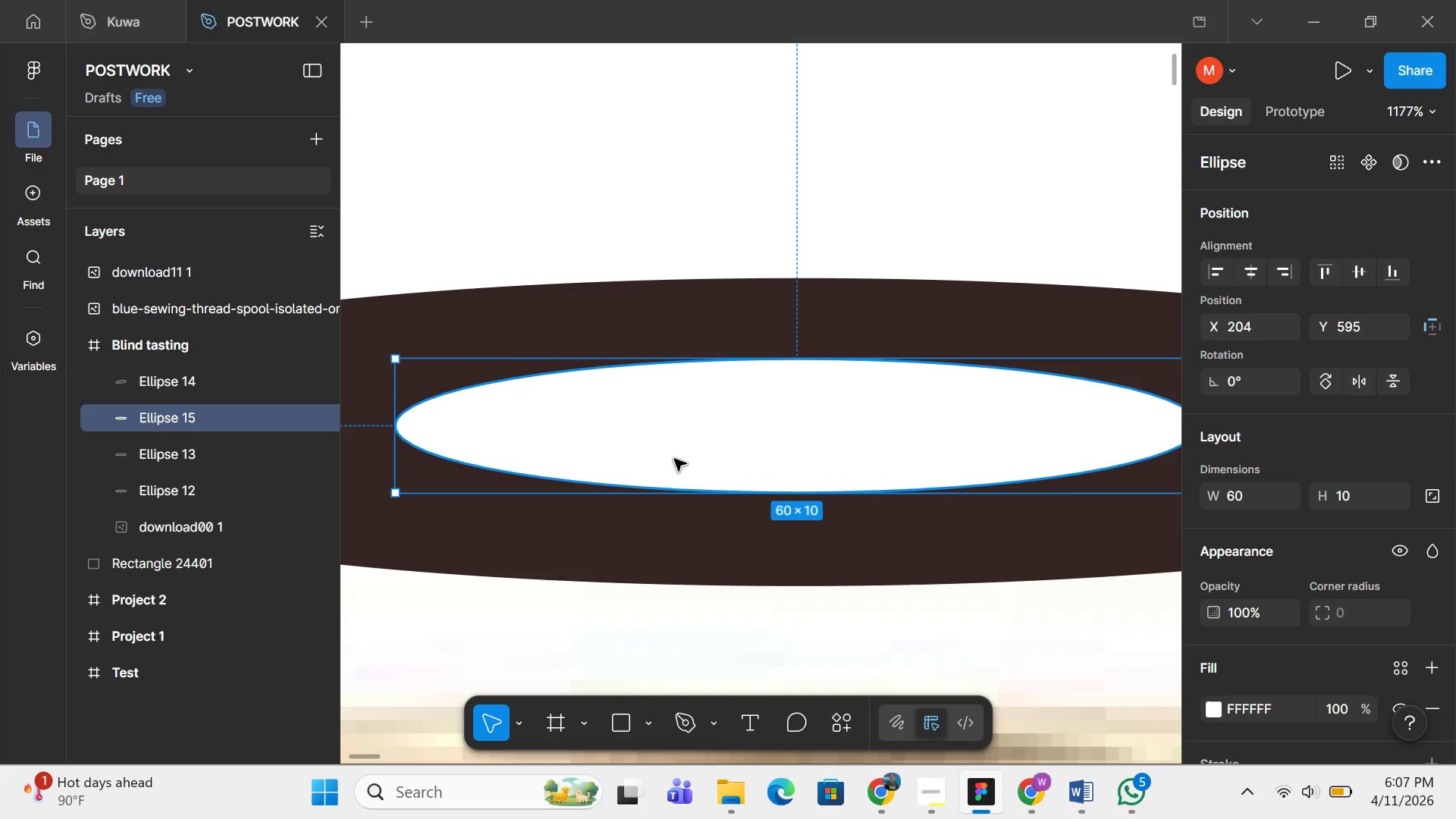 
double_click([674, 459])
 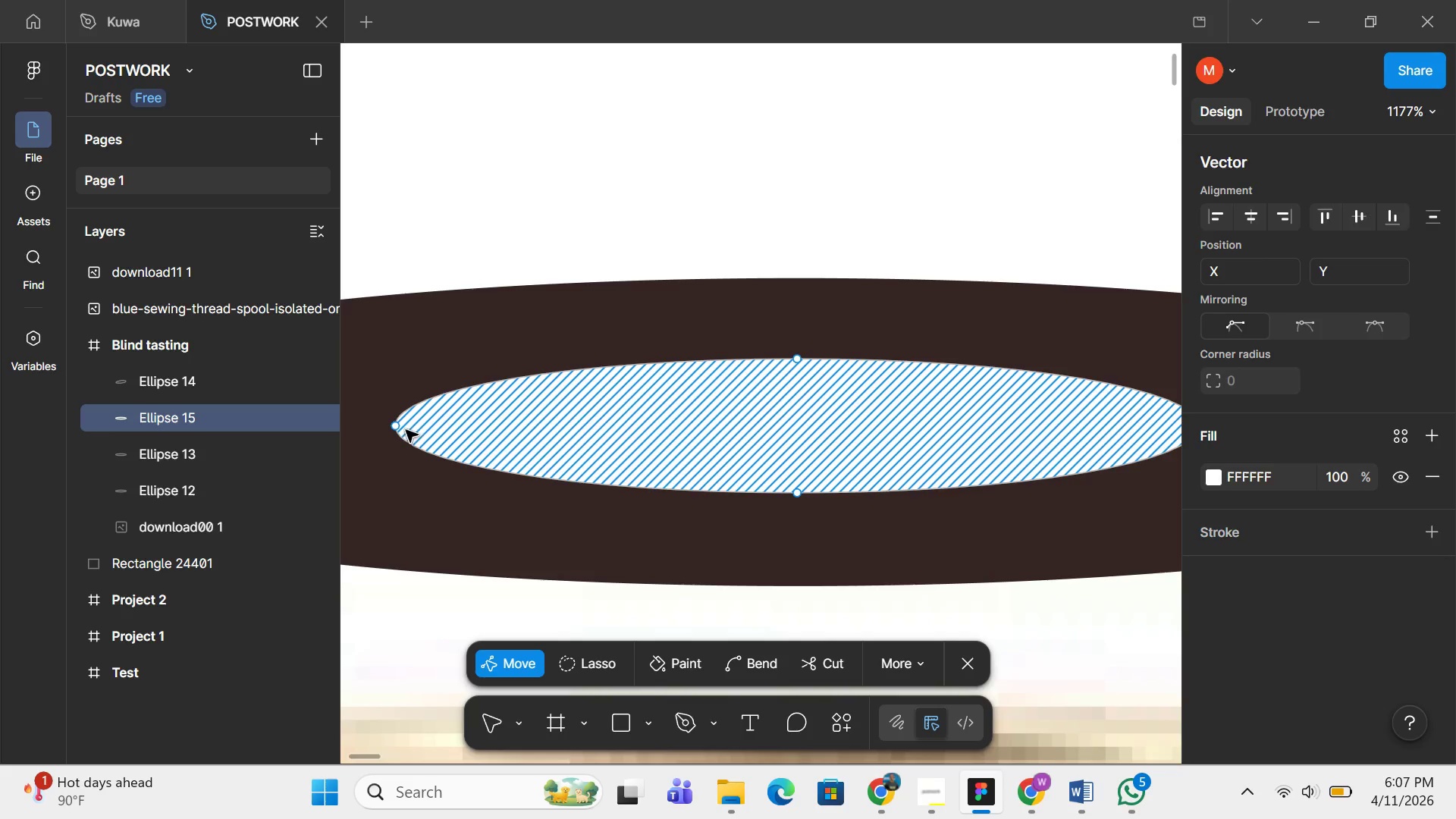 
left_click([398, 427])
 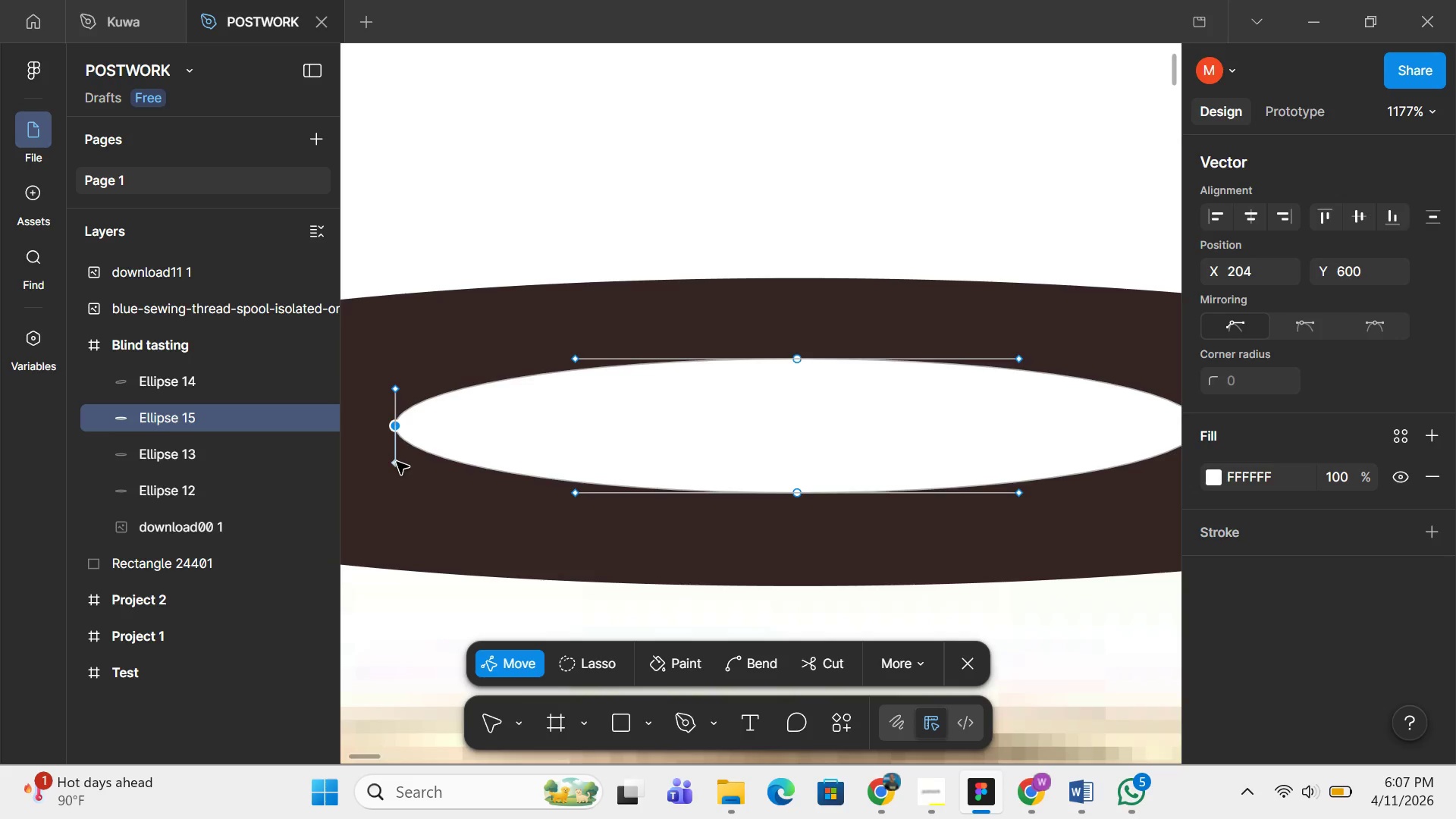 
left_click_drag(start_coordinate=[397, 462], to_coordinate=[566, 421])
 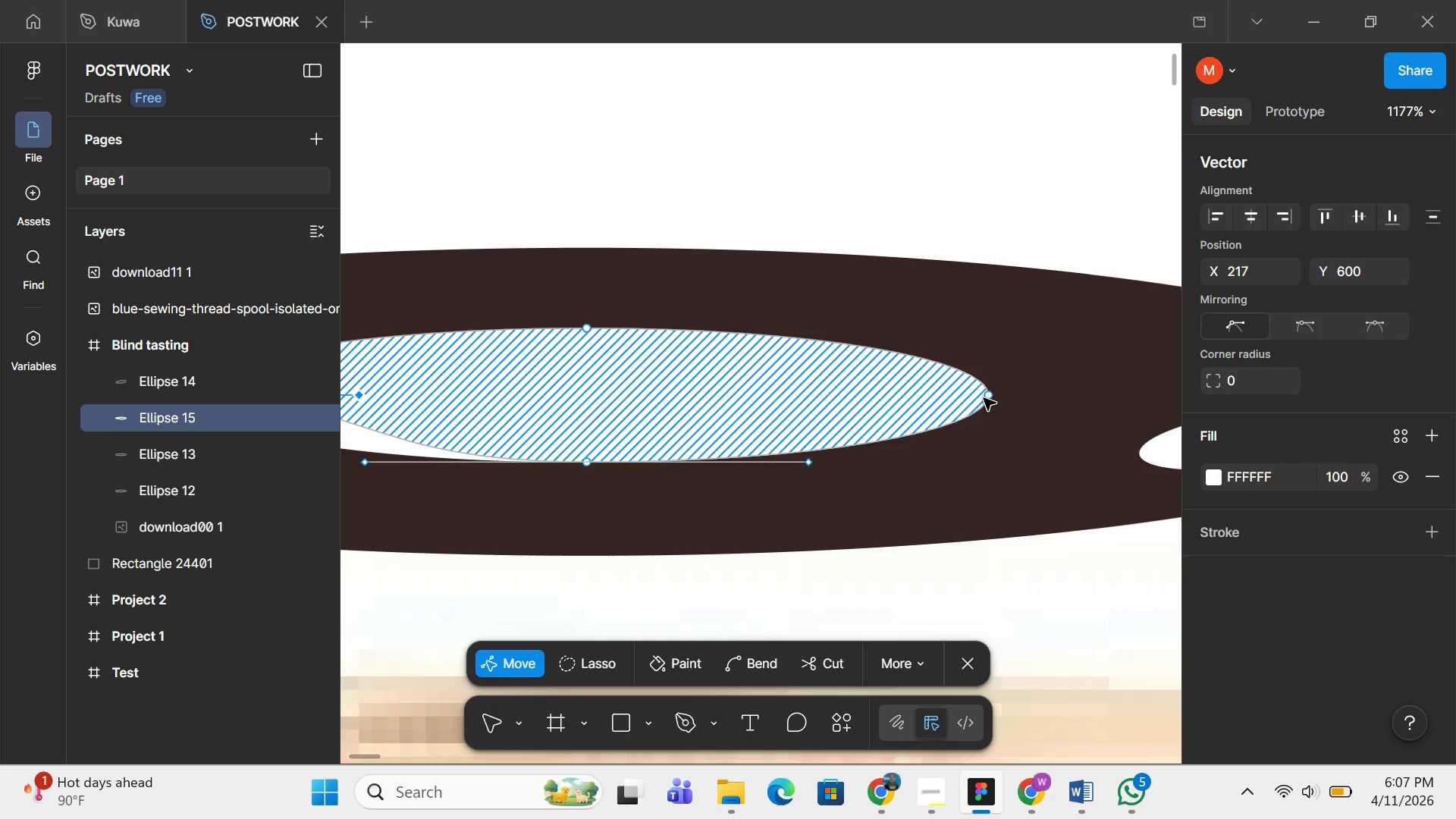 
left_click([989, 397])
 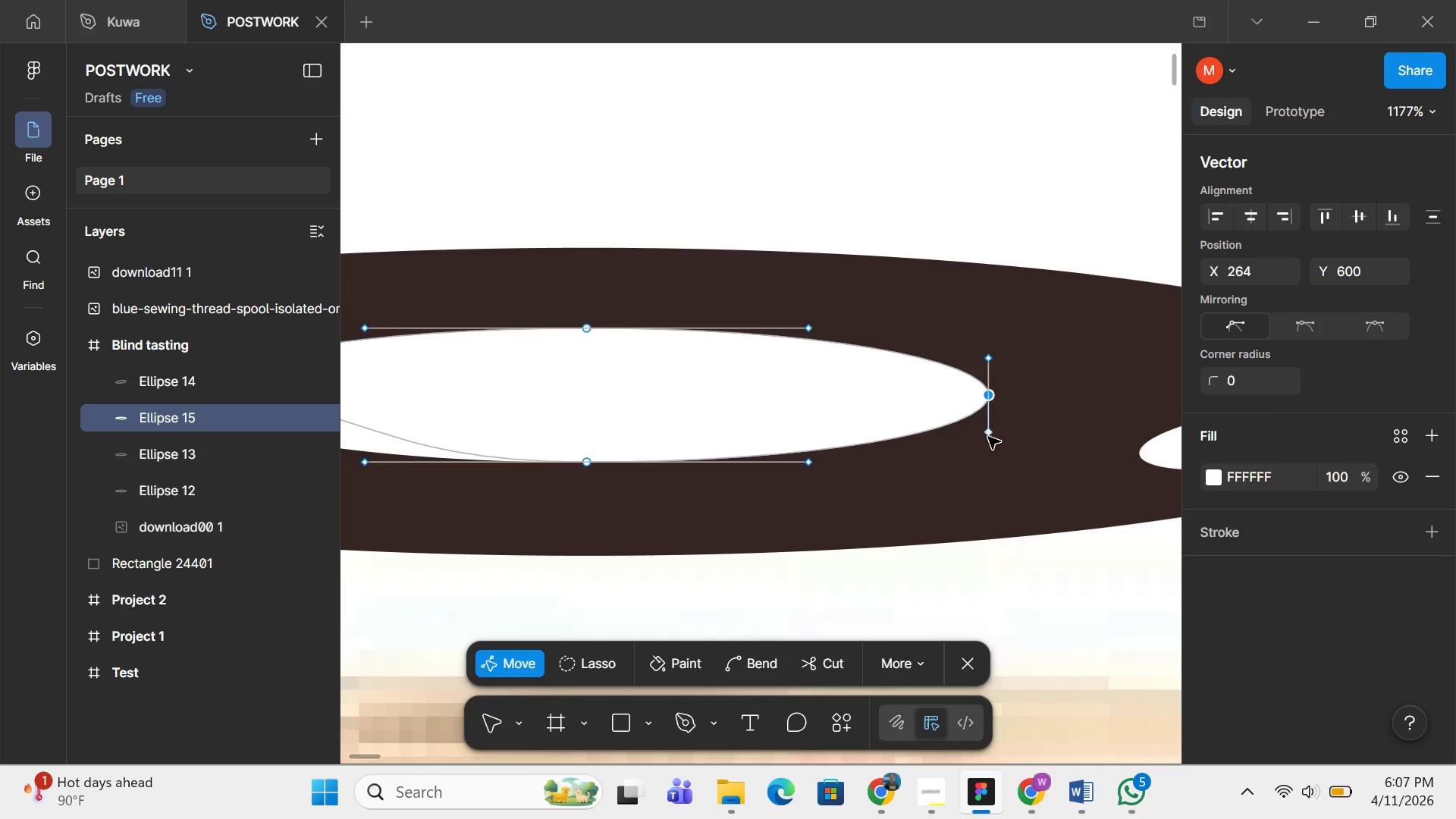 
left_click_drag(start_coordinate=[988, 437], to_coordinate=[791, 394])
 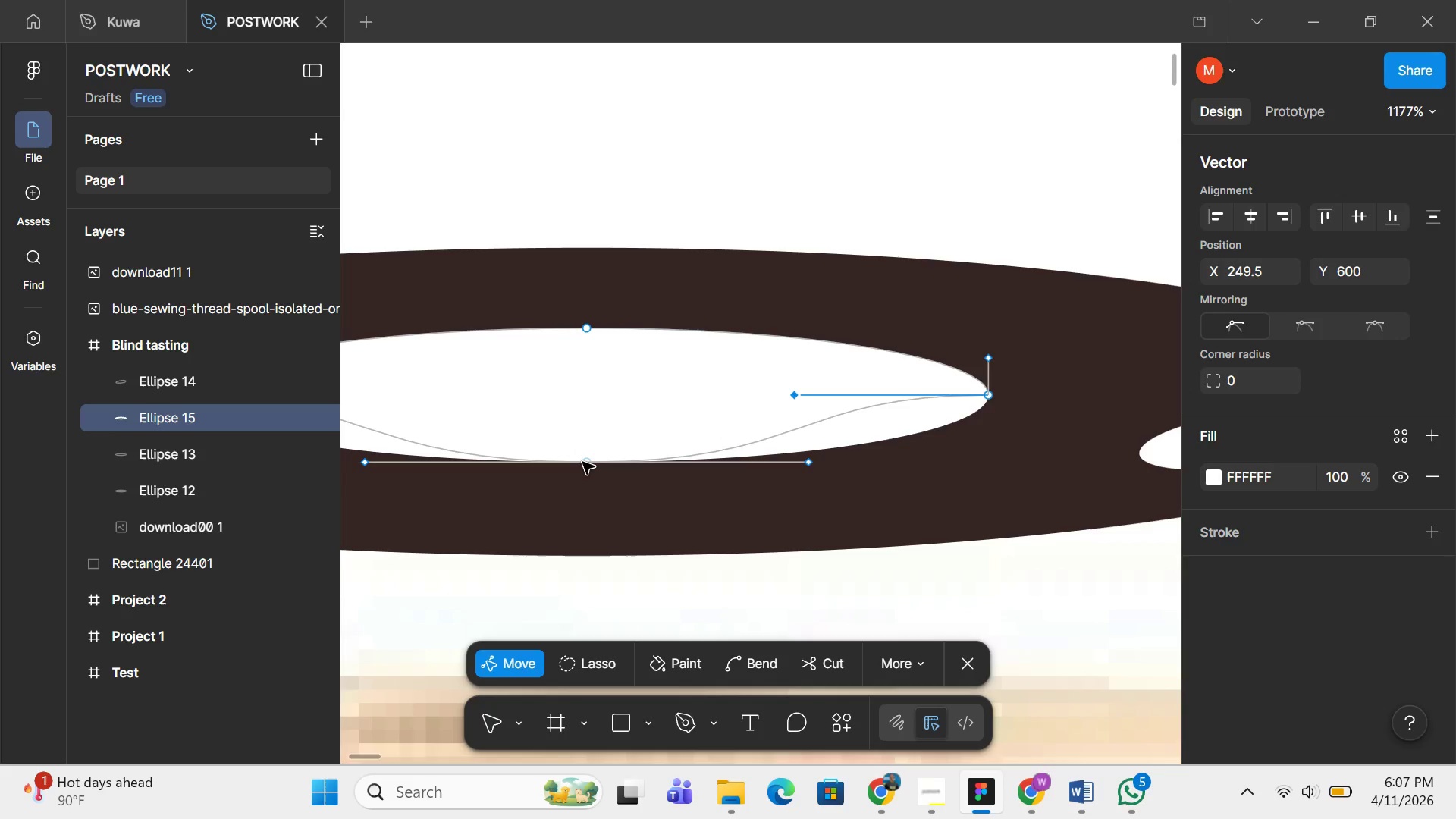 
left_click_drag(start_coordinate=[584, 462], to_coordinate=[595, 394])
 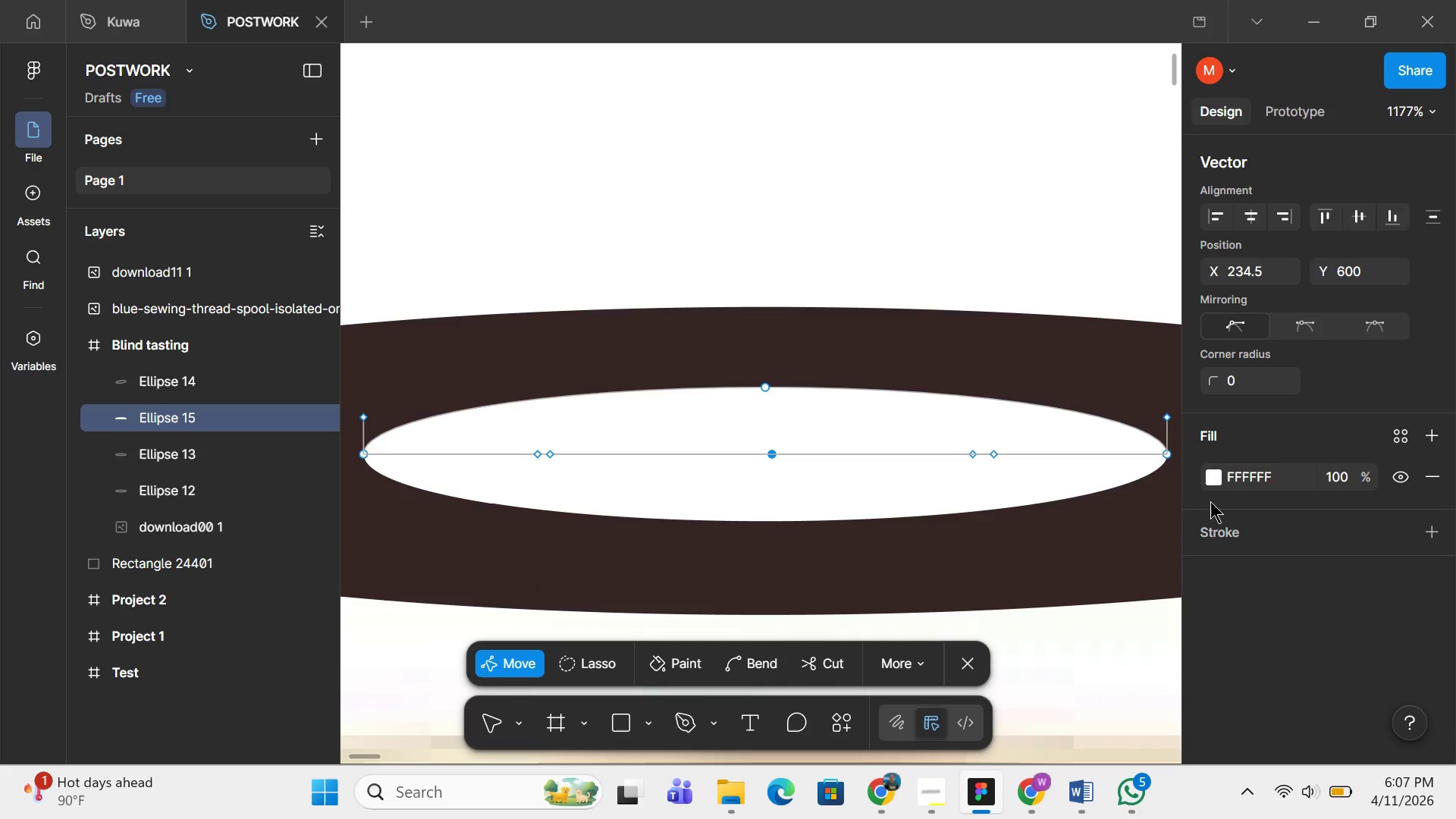 
left_click([1215, 482])
 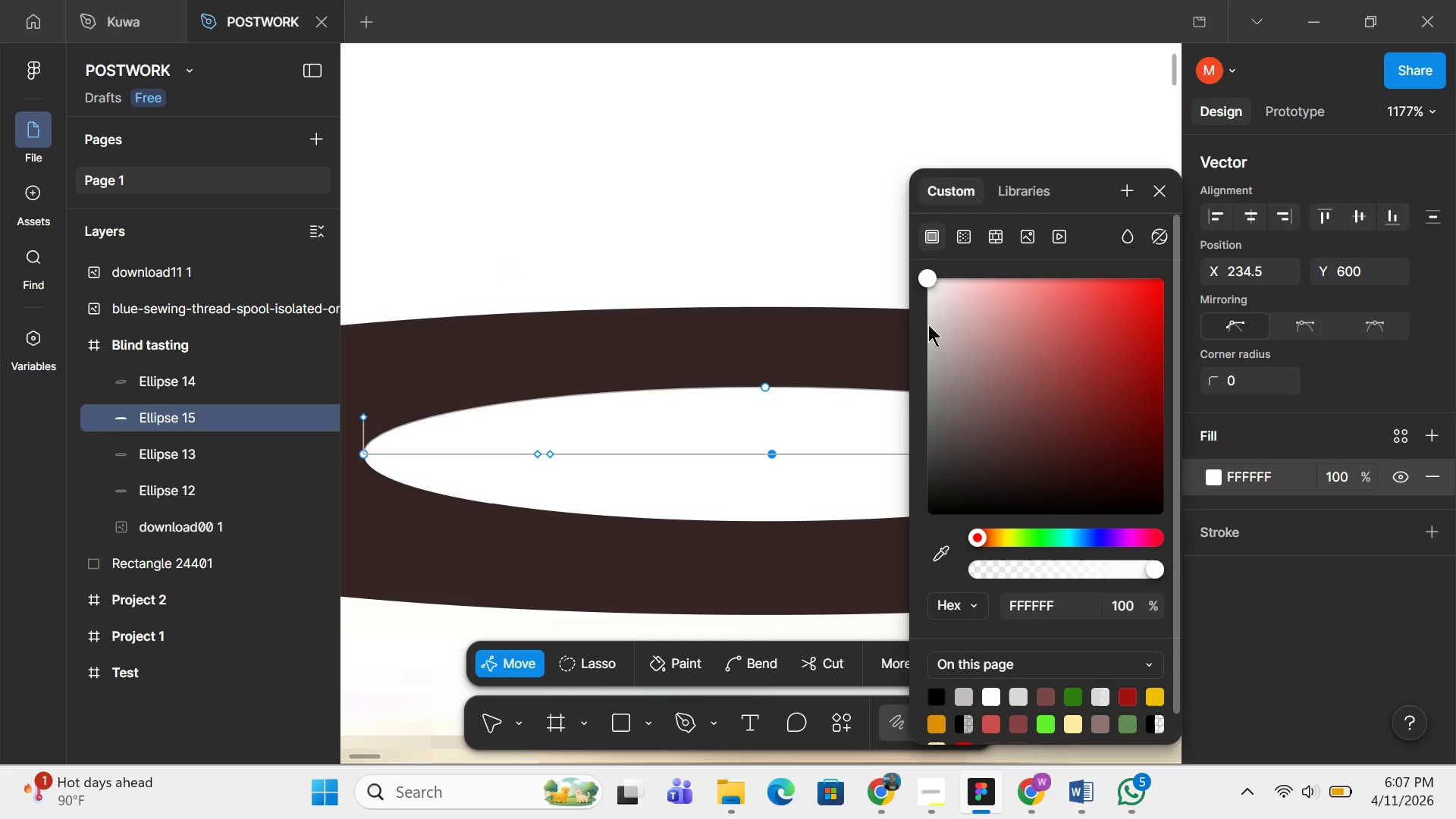 
left_click([937, 310])
 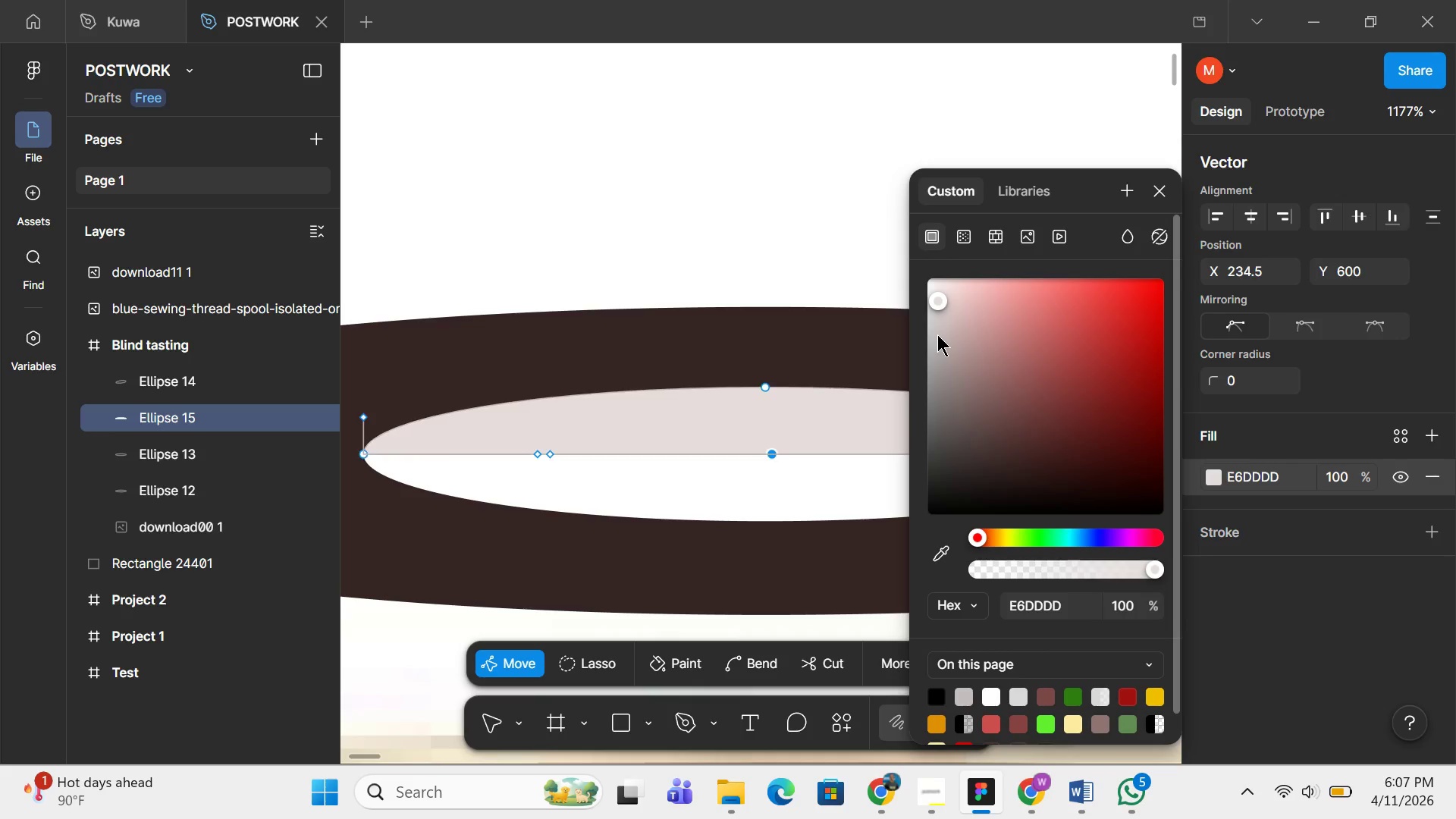 
left_click([937, 334])
 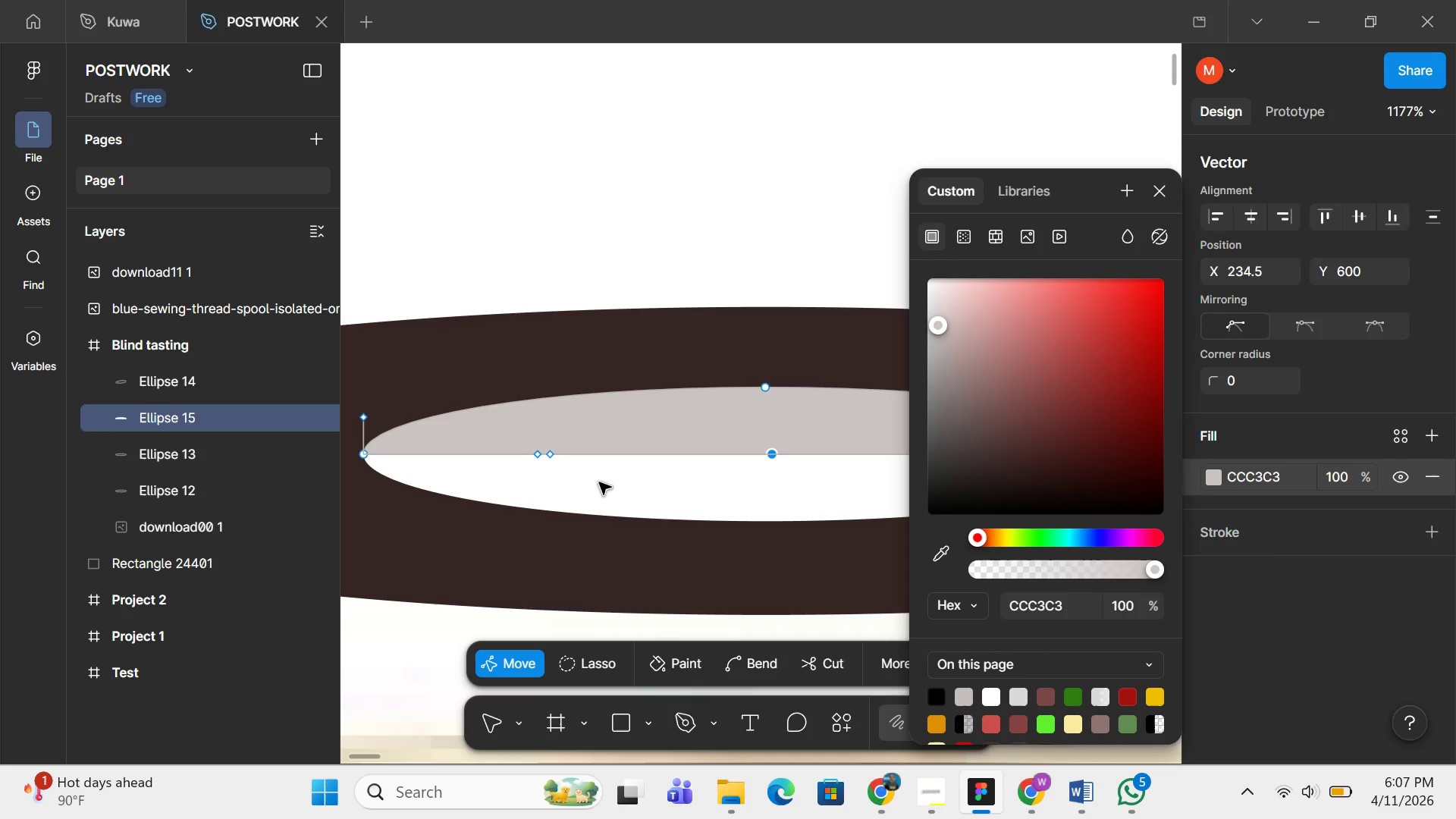 
wait(6.19)
 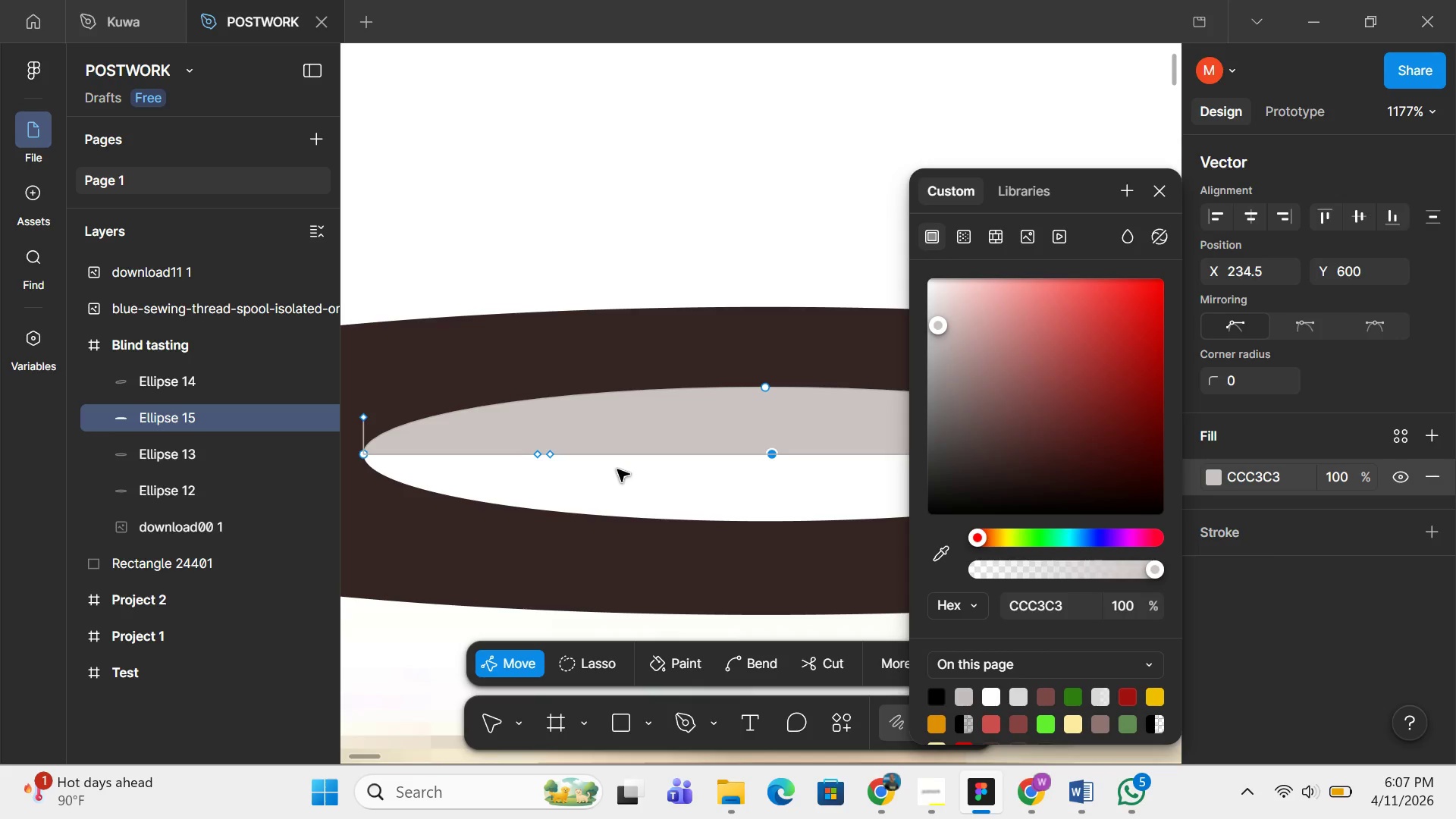 
double_click([575, 209])
 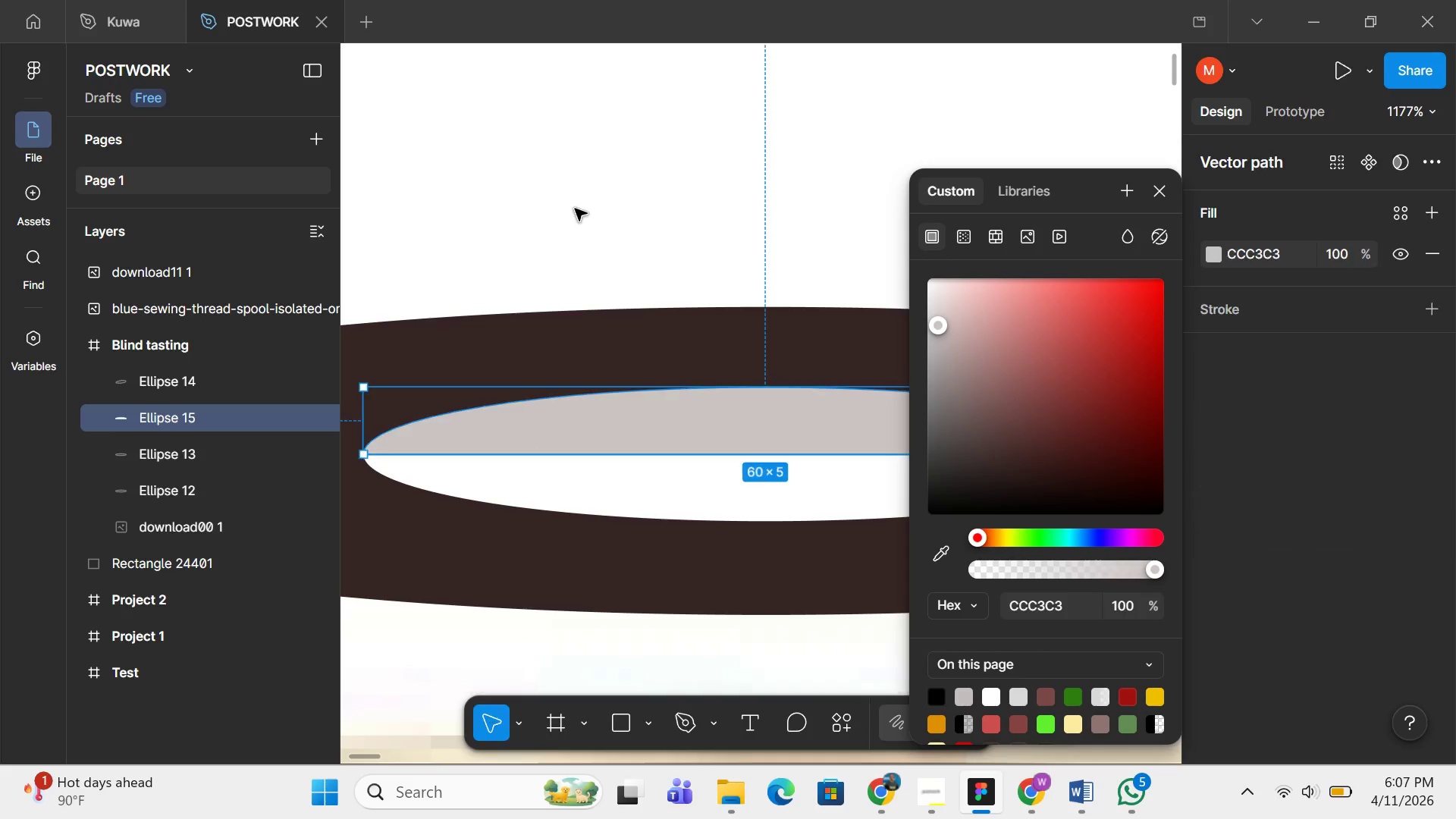 
triple_click([575, 209])
 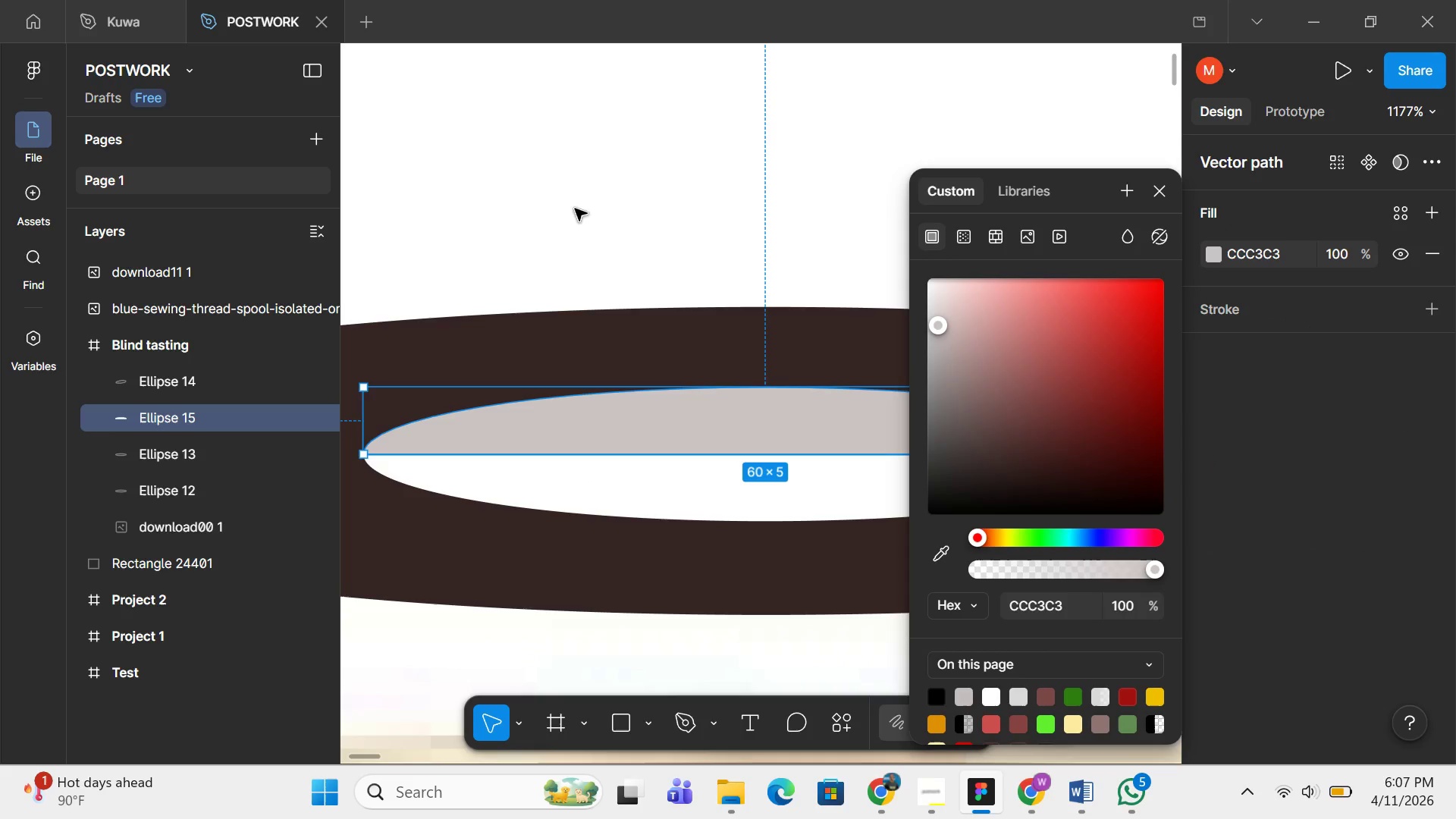 
left_click([575, 209])
 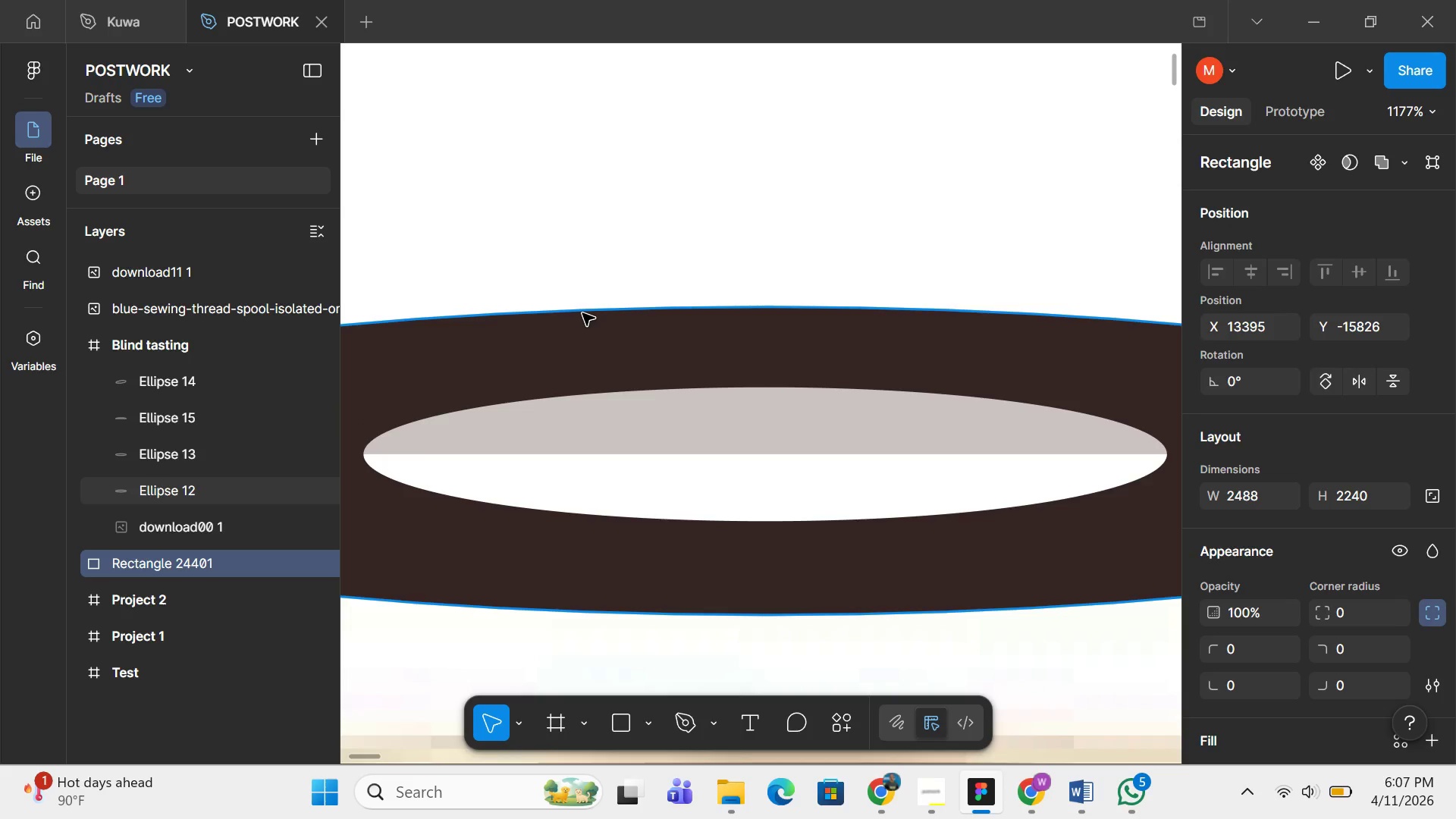 
hold_key(key=ControlLeft, duration=1.51)
scroll: coordinate [582, 313], scroll_direction: down, amount: 3.0
 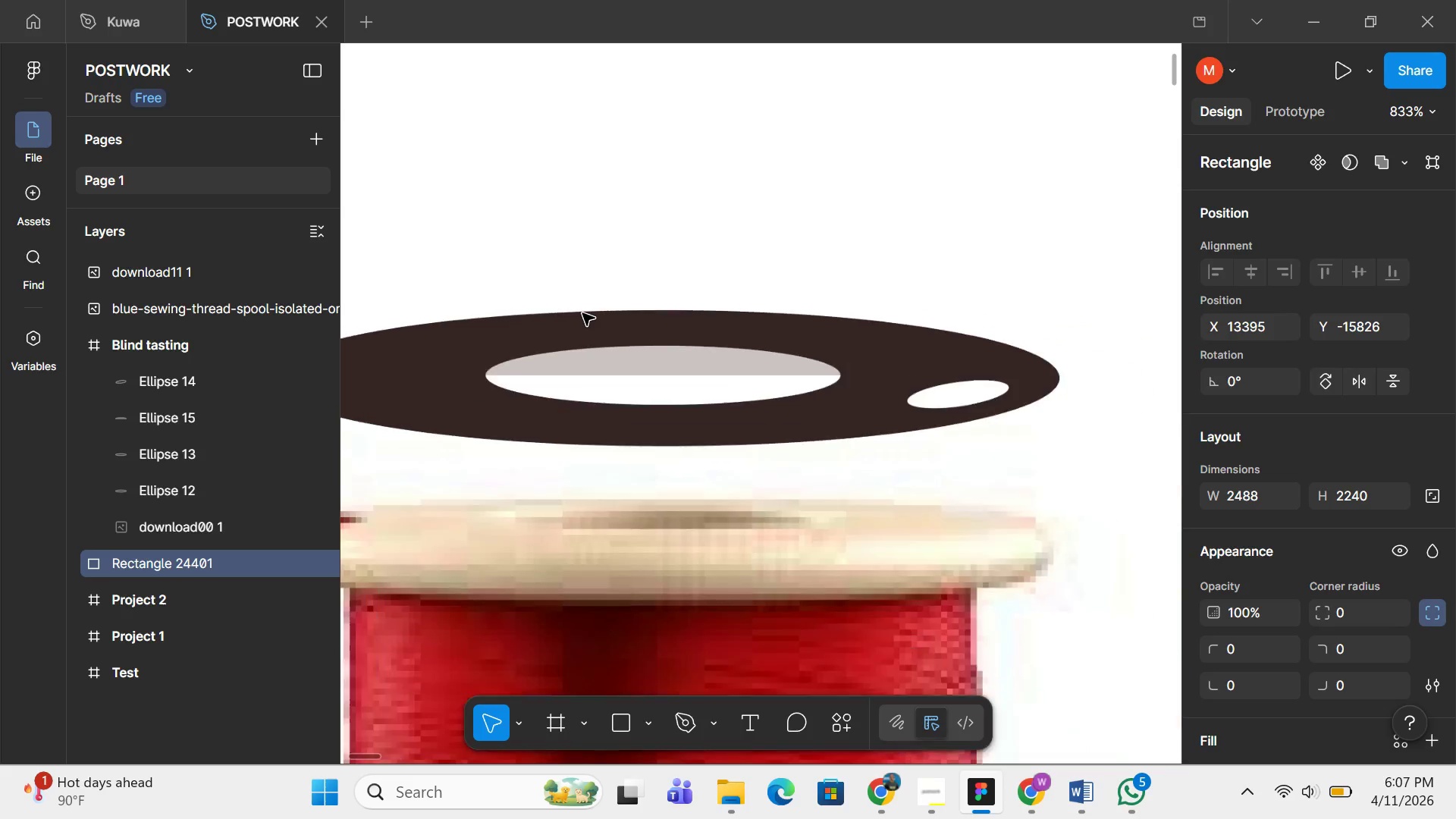 
key(Control+ControlLeft)
 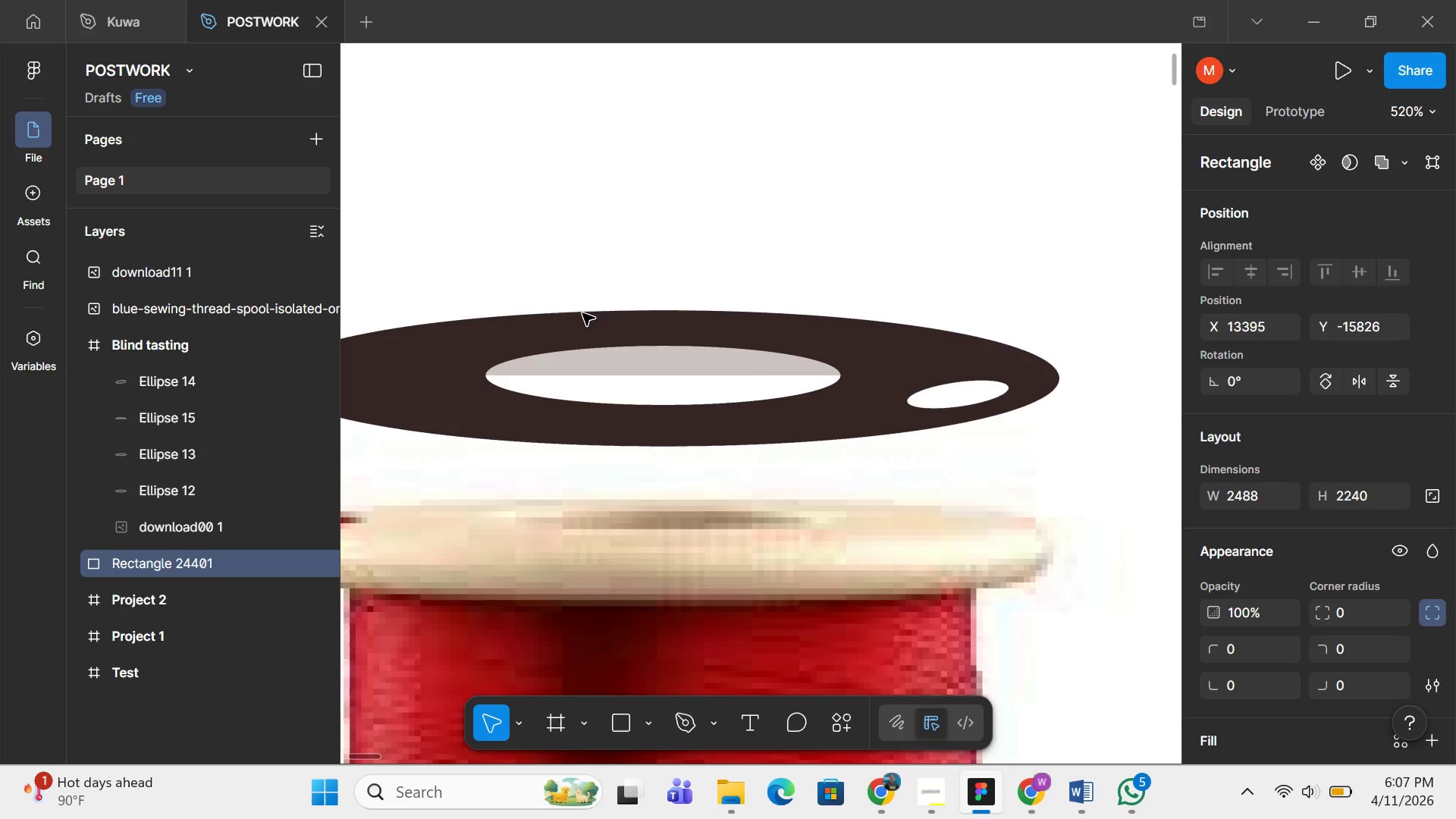 
key(Control+ControlLeft)
 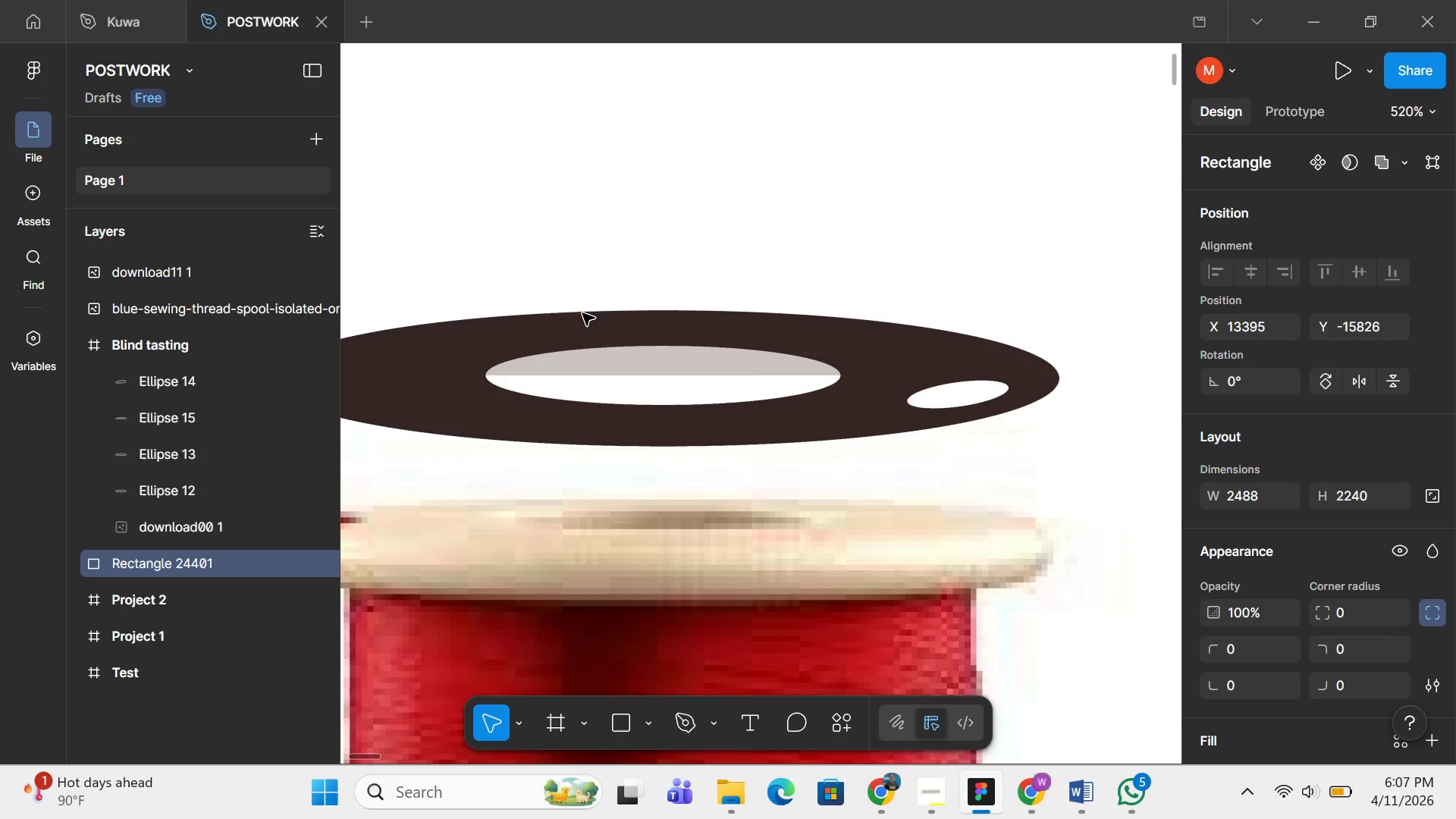 
key(Control+ControlLeft)
 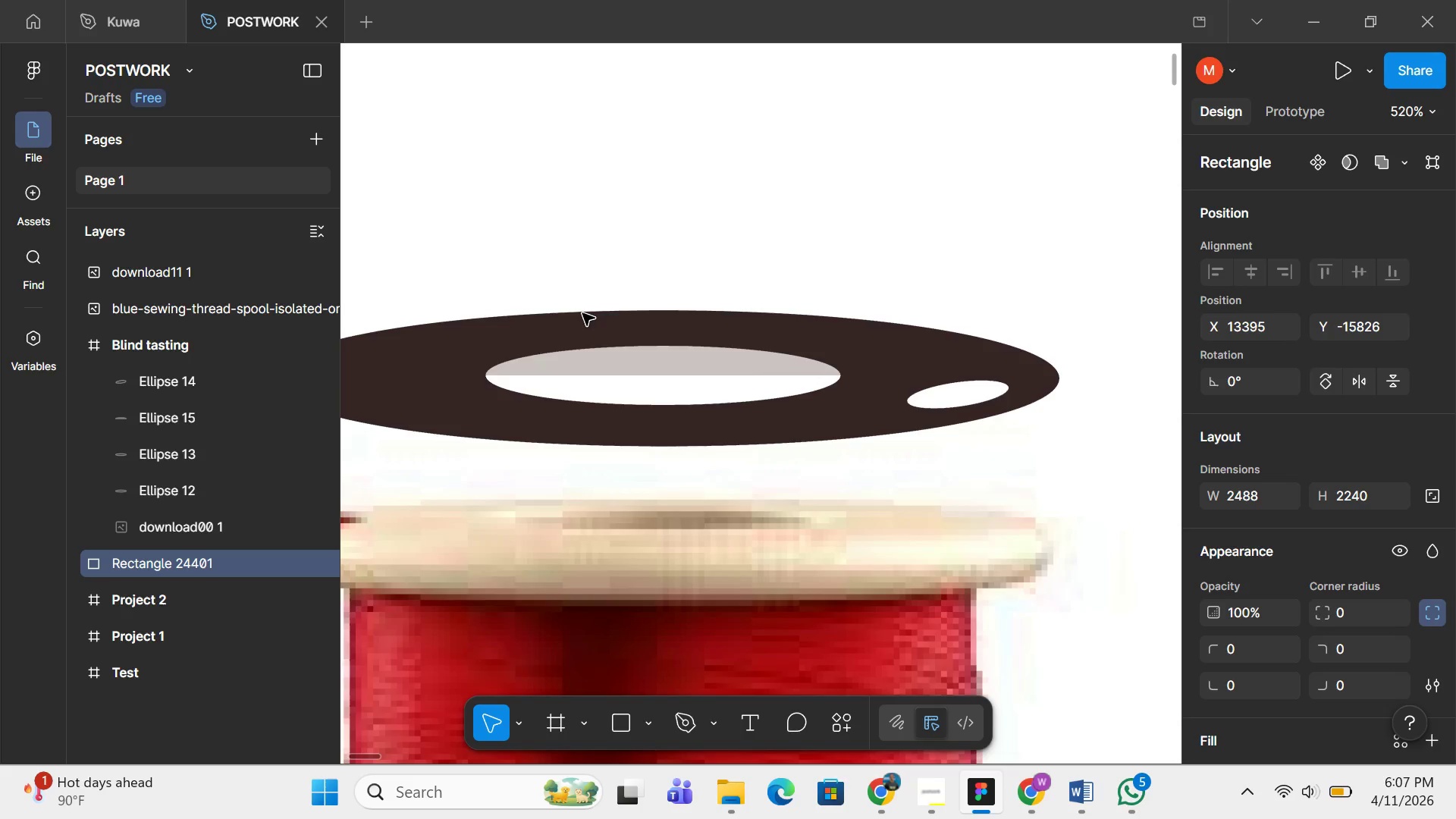 
key(Control+ControlLeft)
 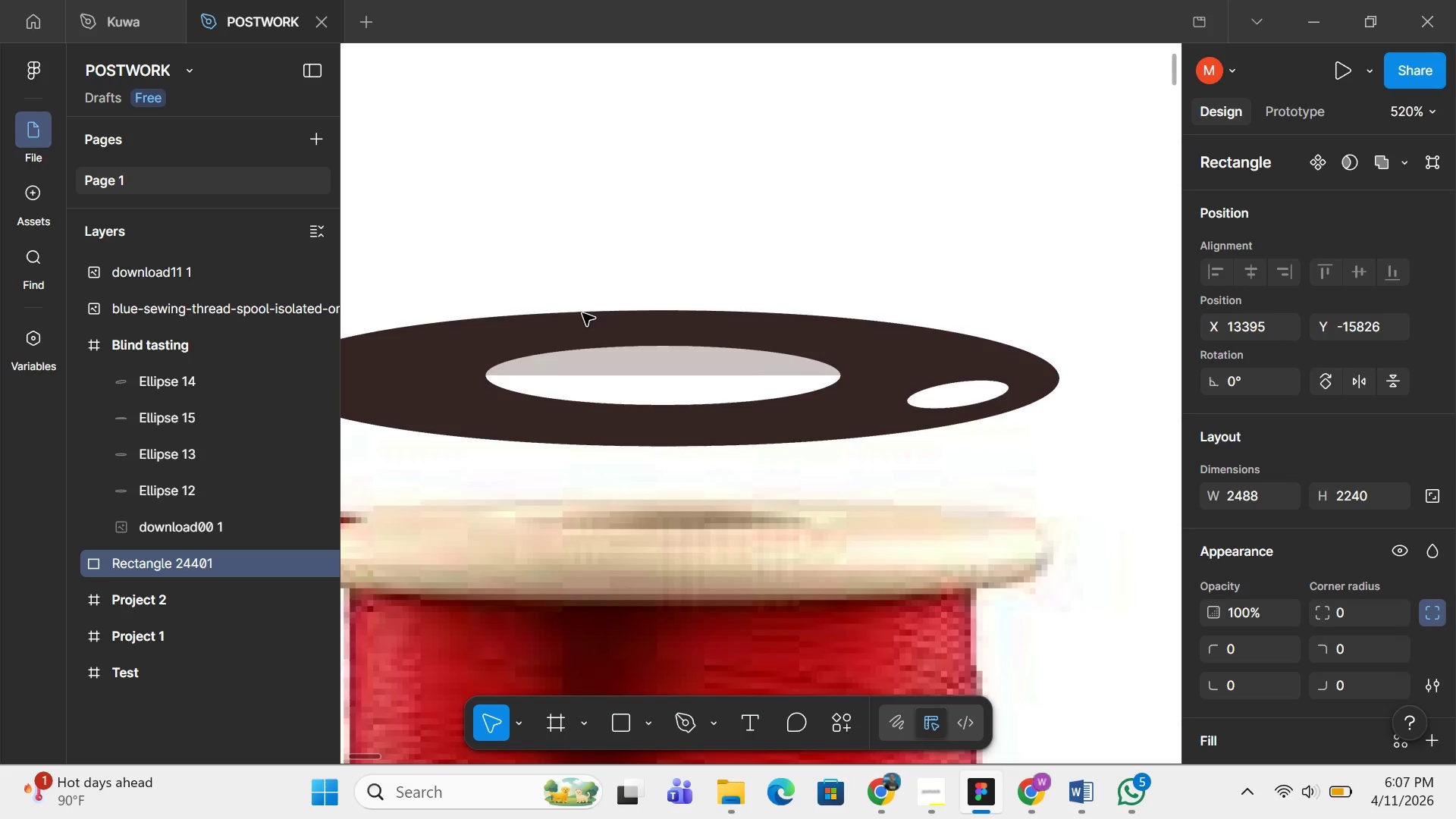 
key(Control+ControlLeft)
 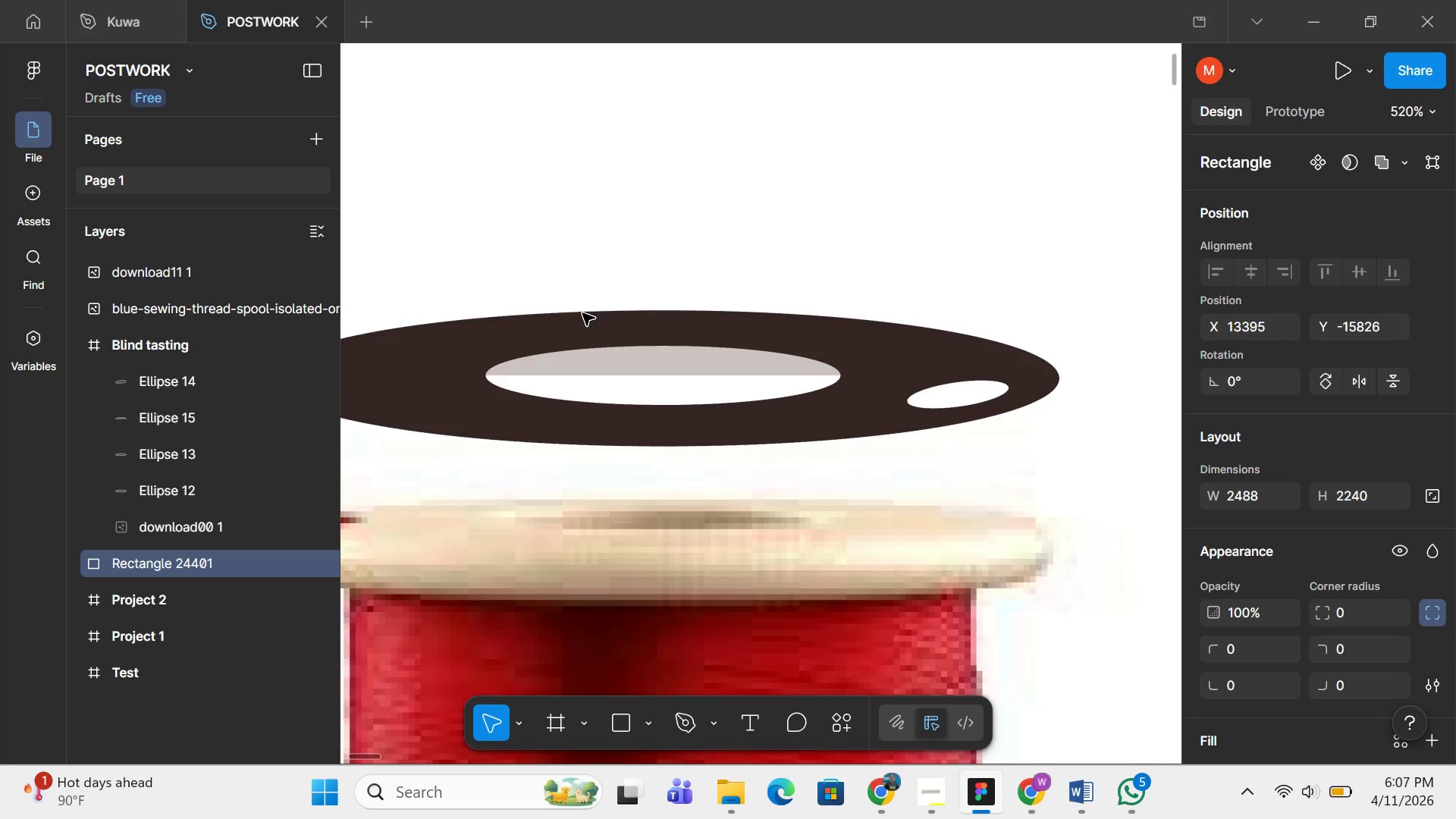 
key(Control+ControlLeft)
 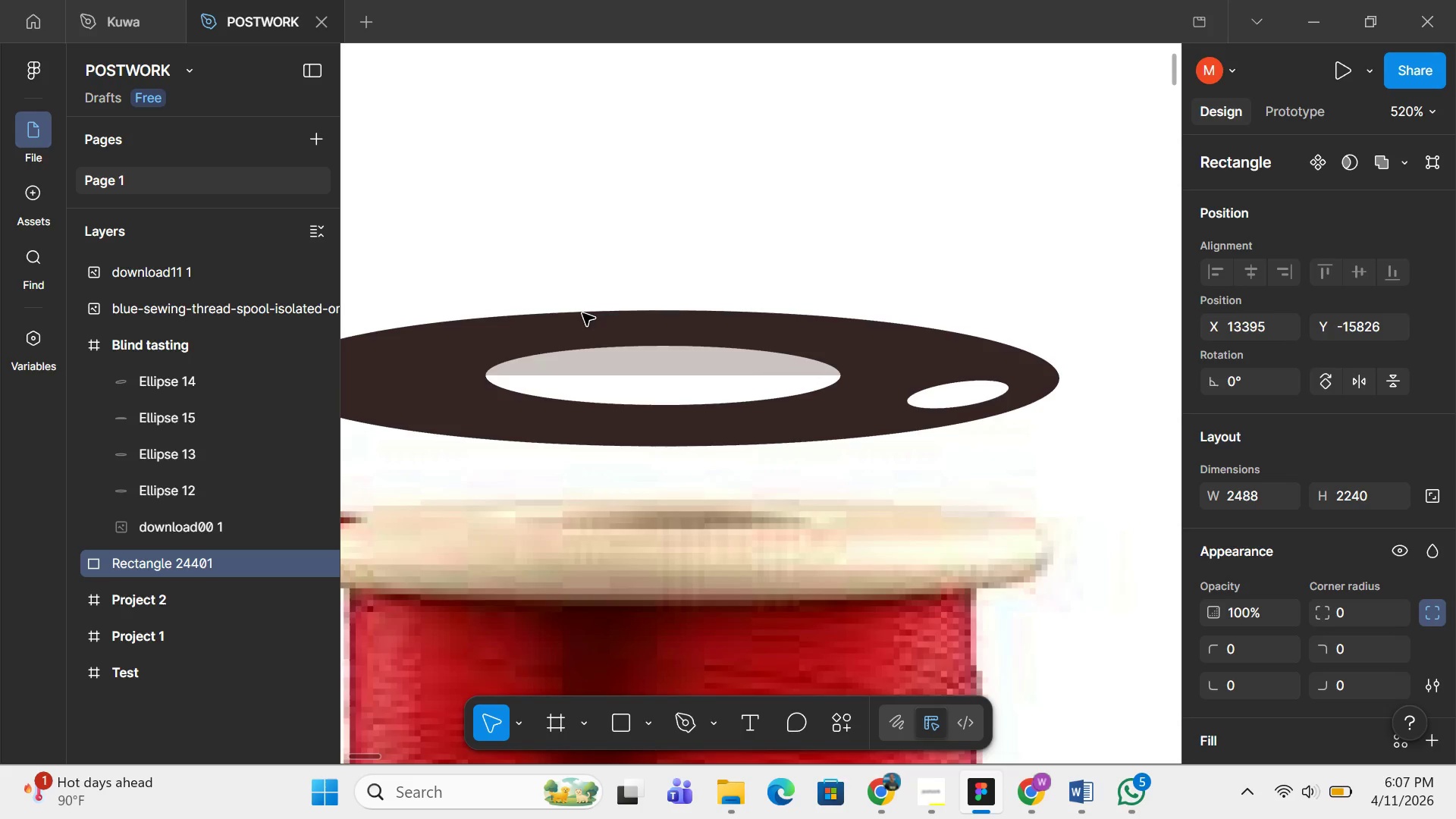 
key(Control+ControlLeft)
 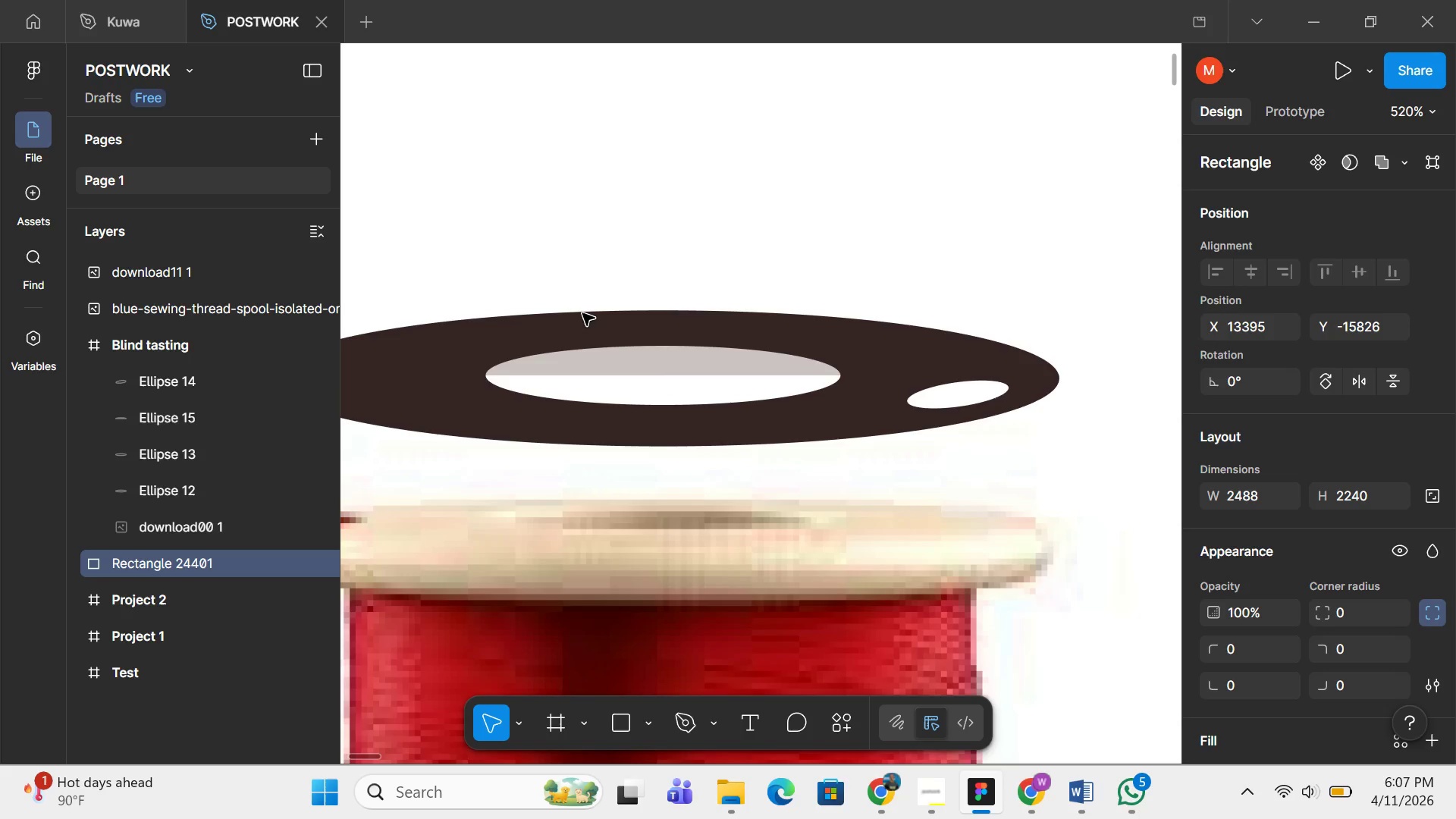 
key(Control+ControlLeft)
 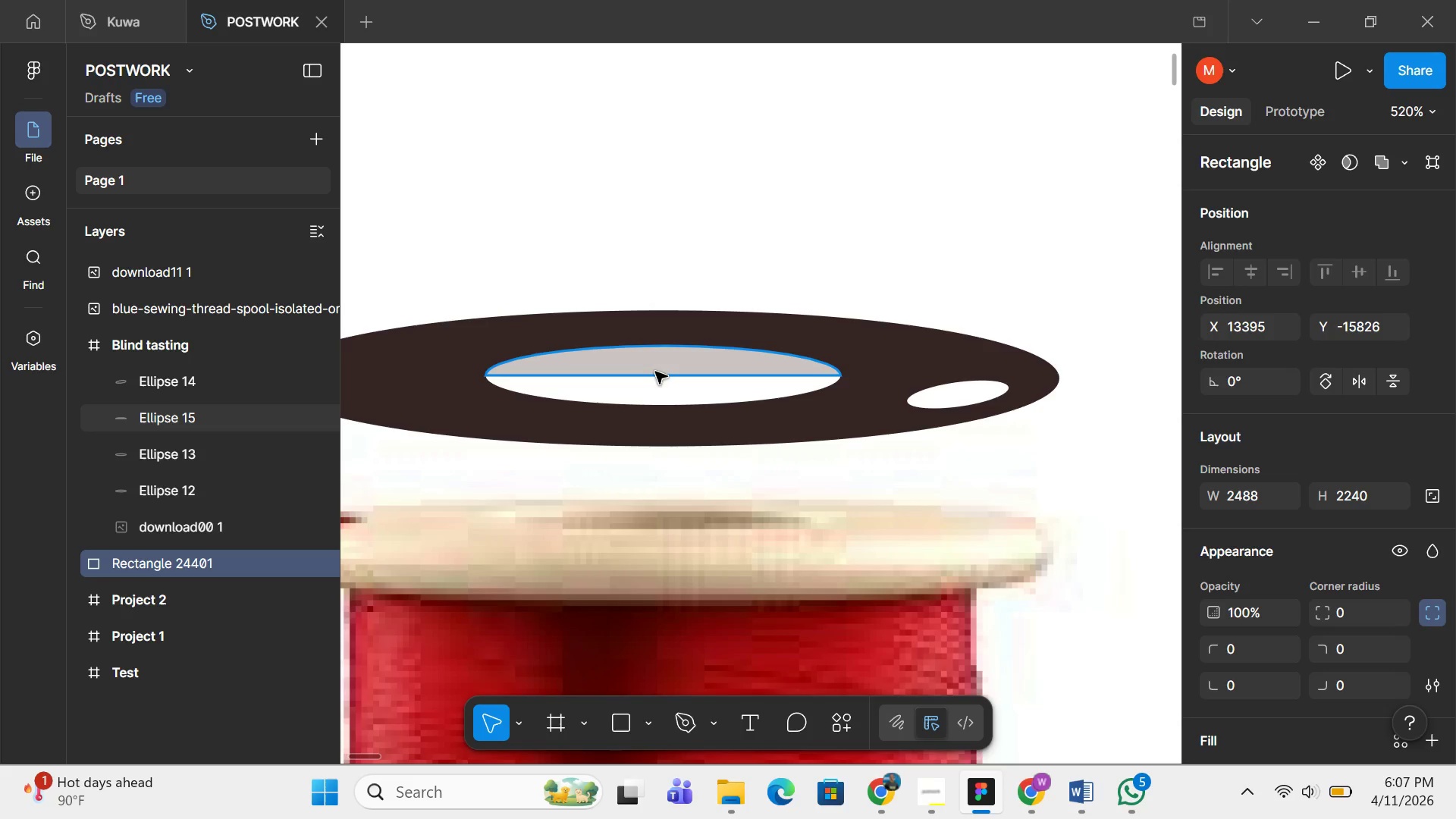 
wait(19.83)
 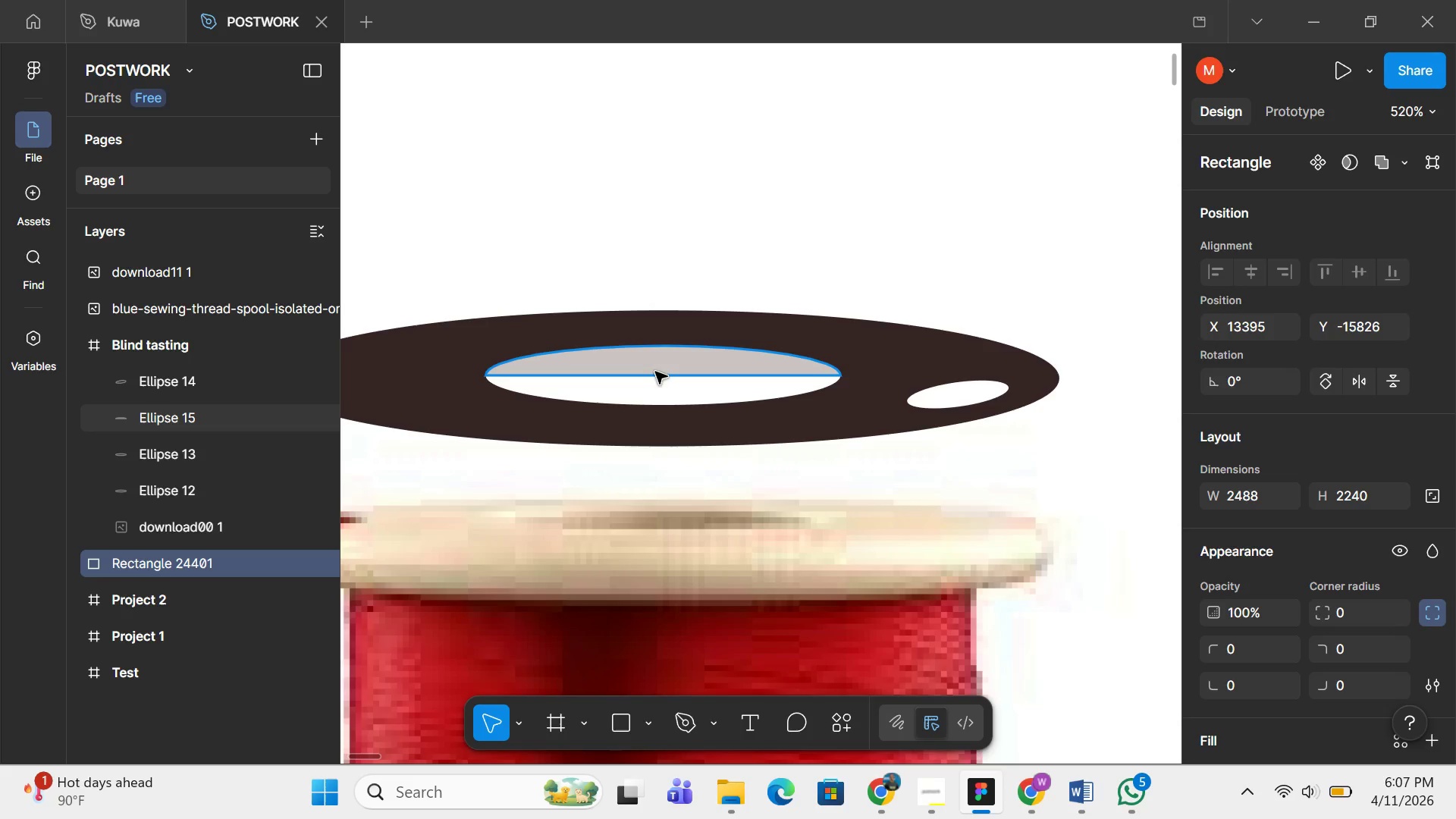 
left_click([655, 372])
 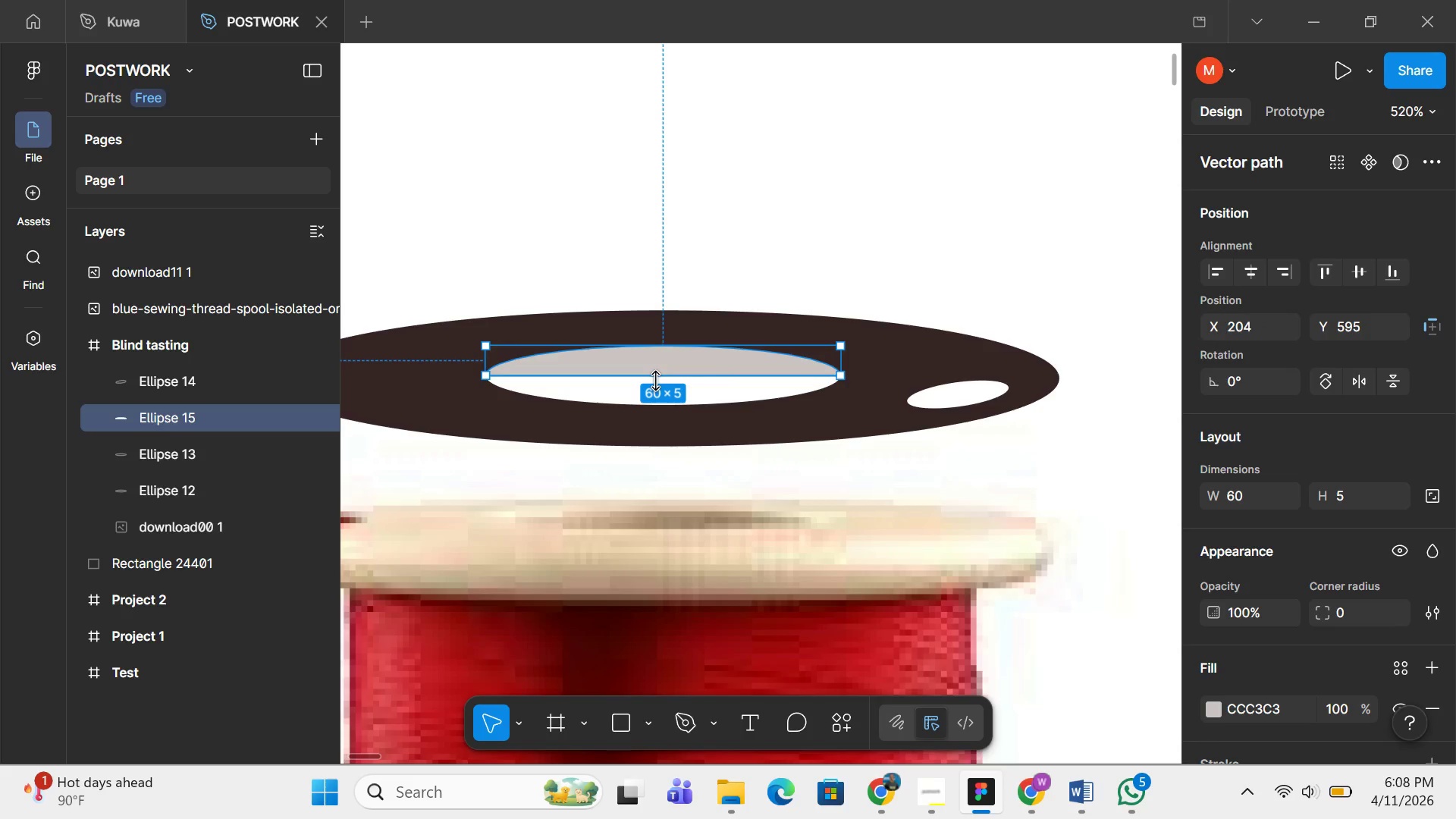 
wait(7.31)
 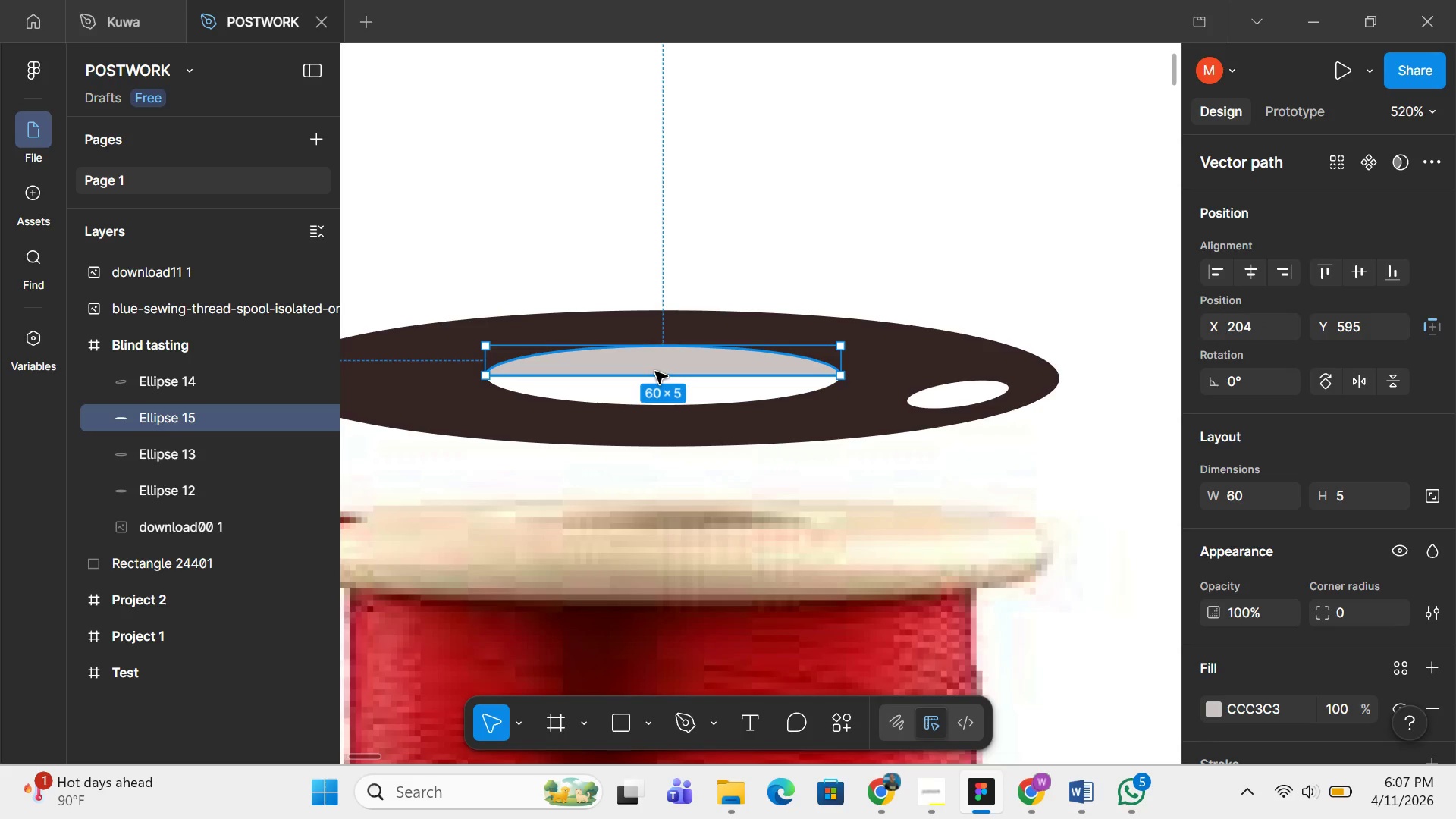 
double_click([661, 369])
 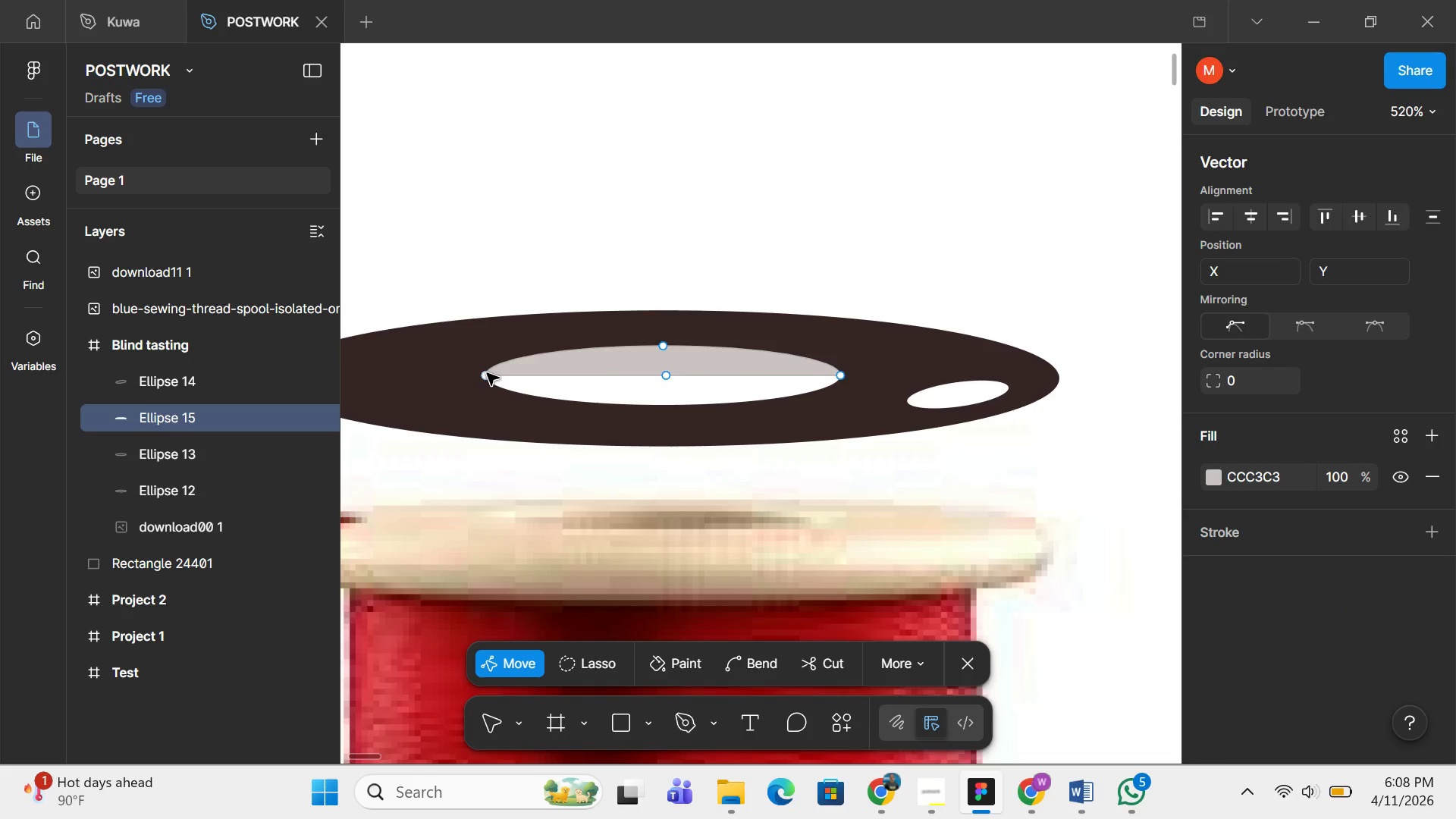 
left_click_drag(start_coordinate=[486, 373], to_coordinate=[486, 384])
 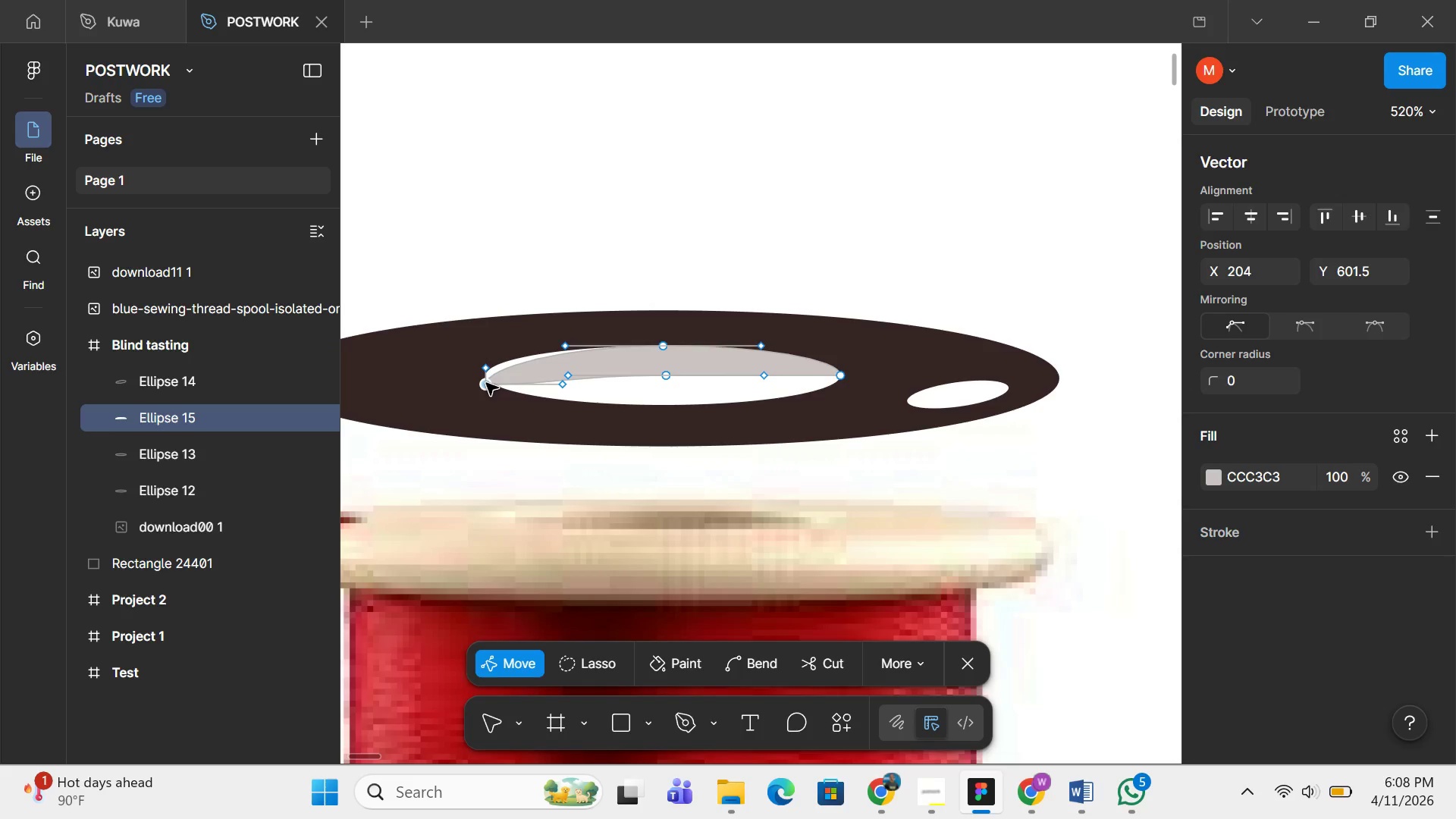 
key(Control+Z)
 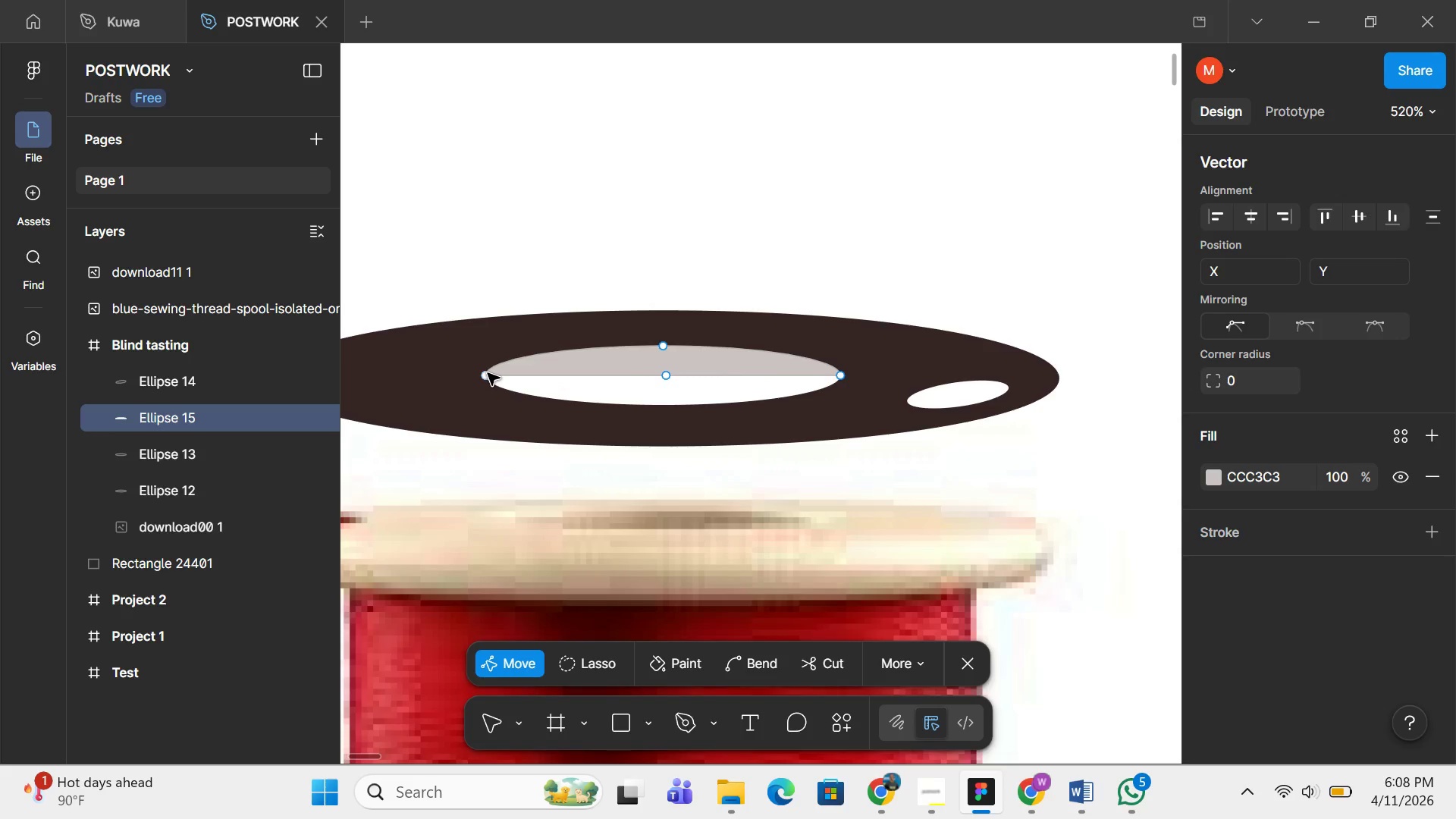 
left_click([488, 373])
 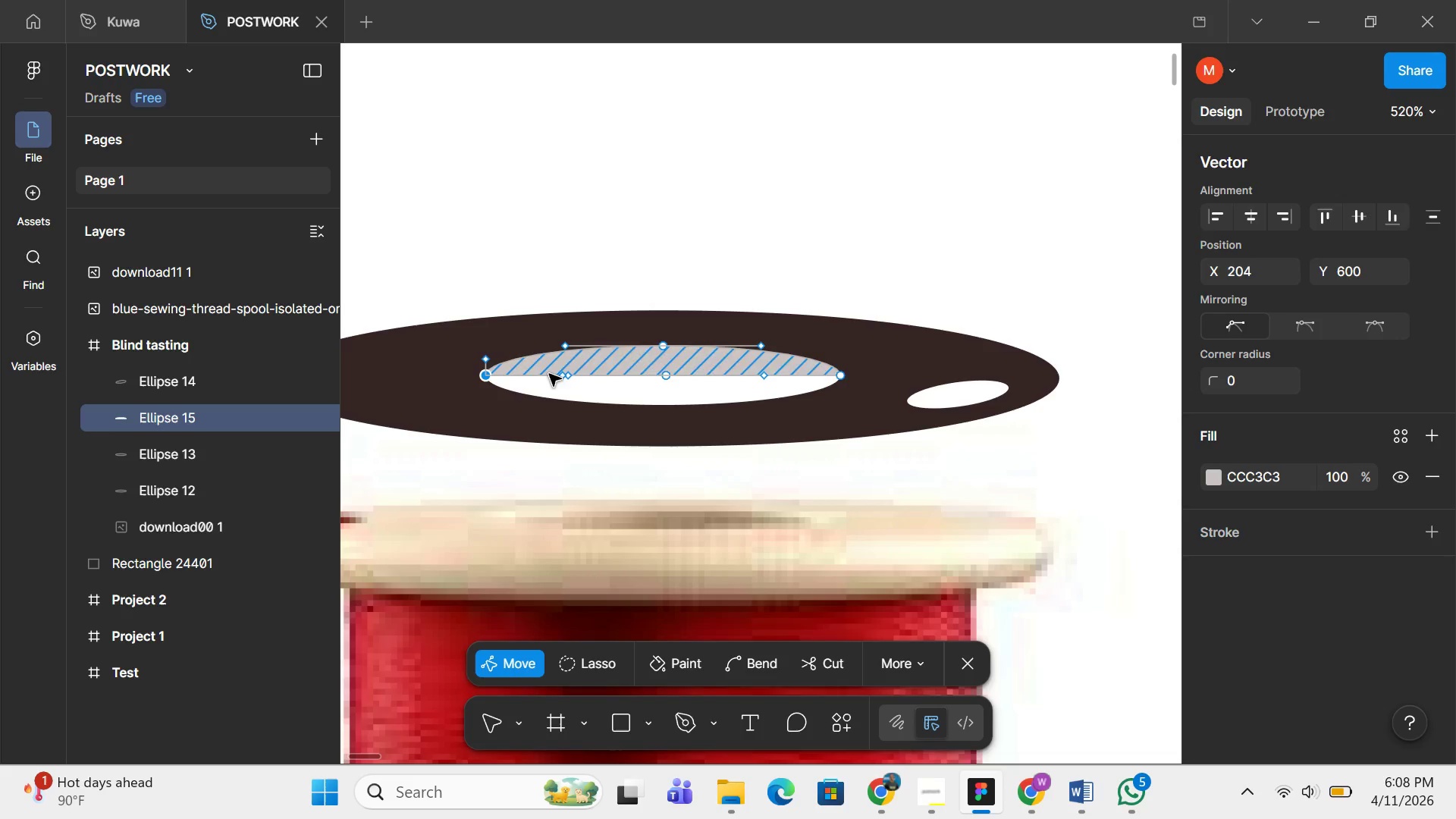 
hold_key(key=ControlLeft, duration=0.61)
scroll: coordinate [550, 374], scroll_direction: up, amount: 2.0
 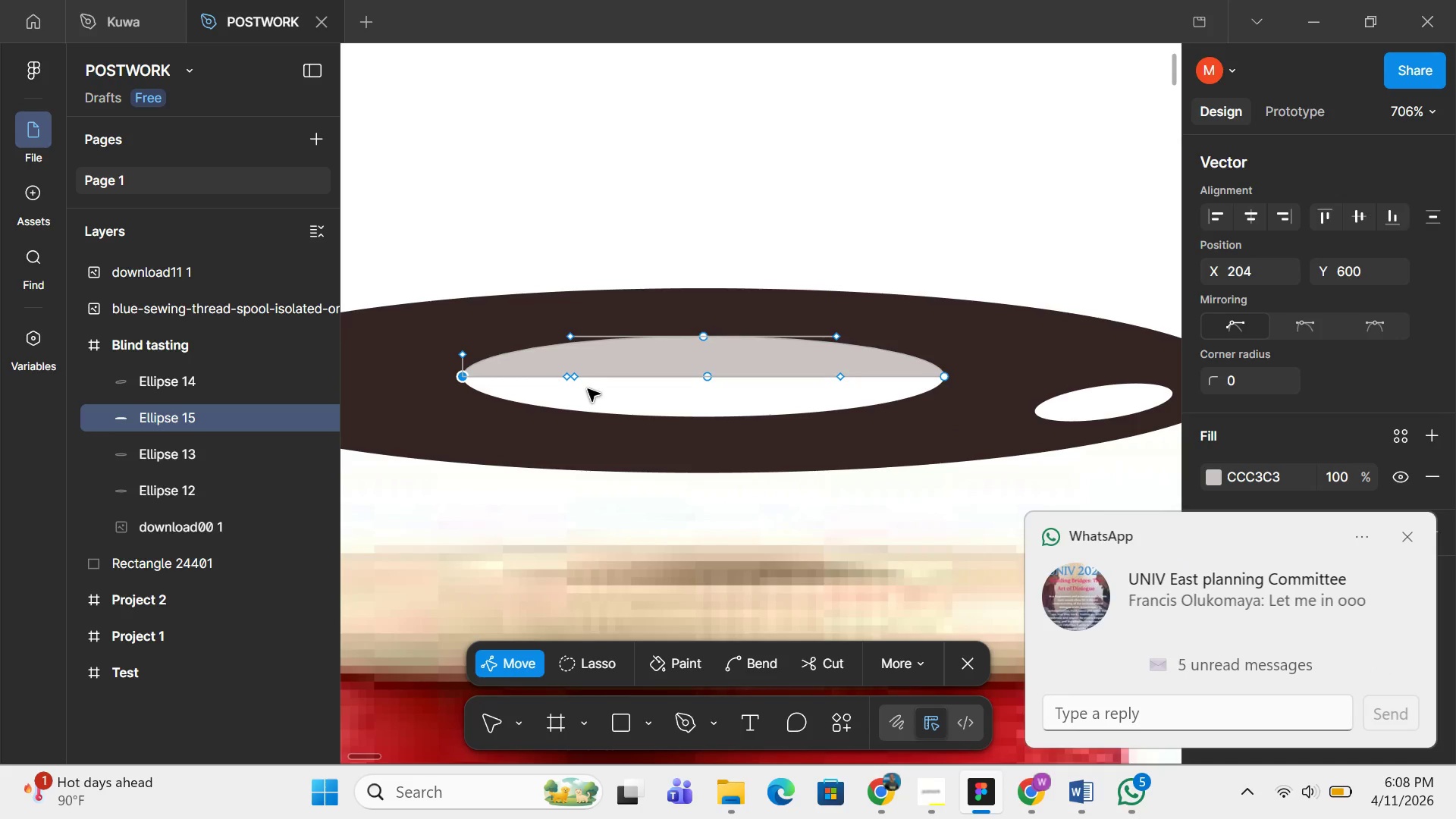 
wait(6.7)
 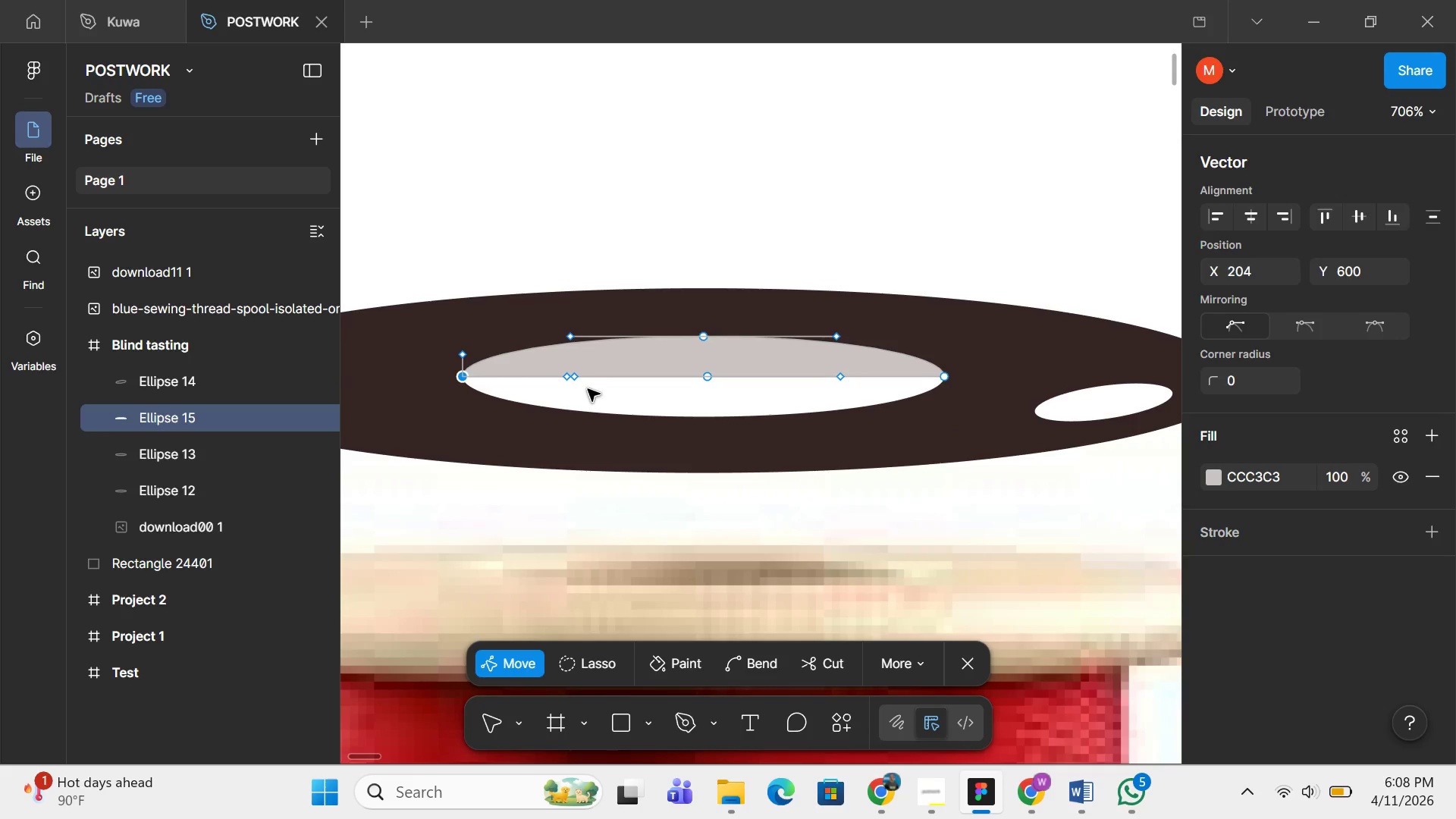 
left_click_drag(start_coordinate=[707, 374], to_coordinate=[706, 389])
 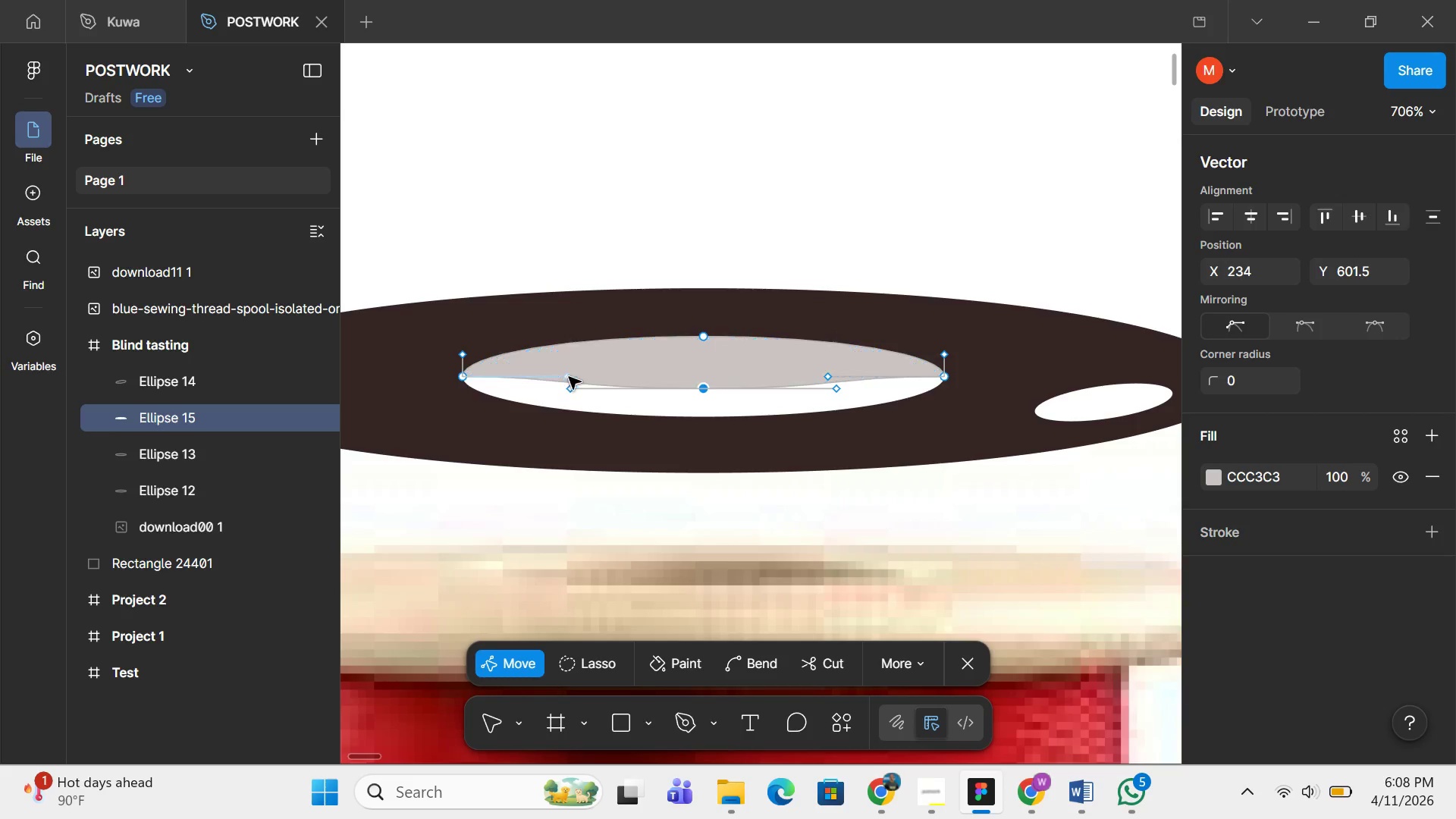 
left_click_drag(start_coordinate=[569, 377], to_coordinate=[610, 375])
 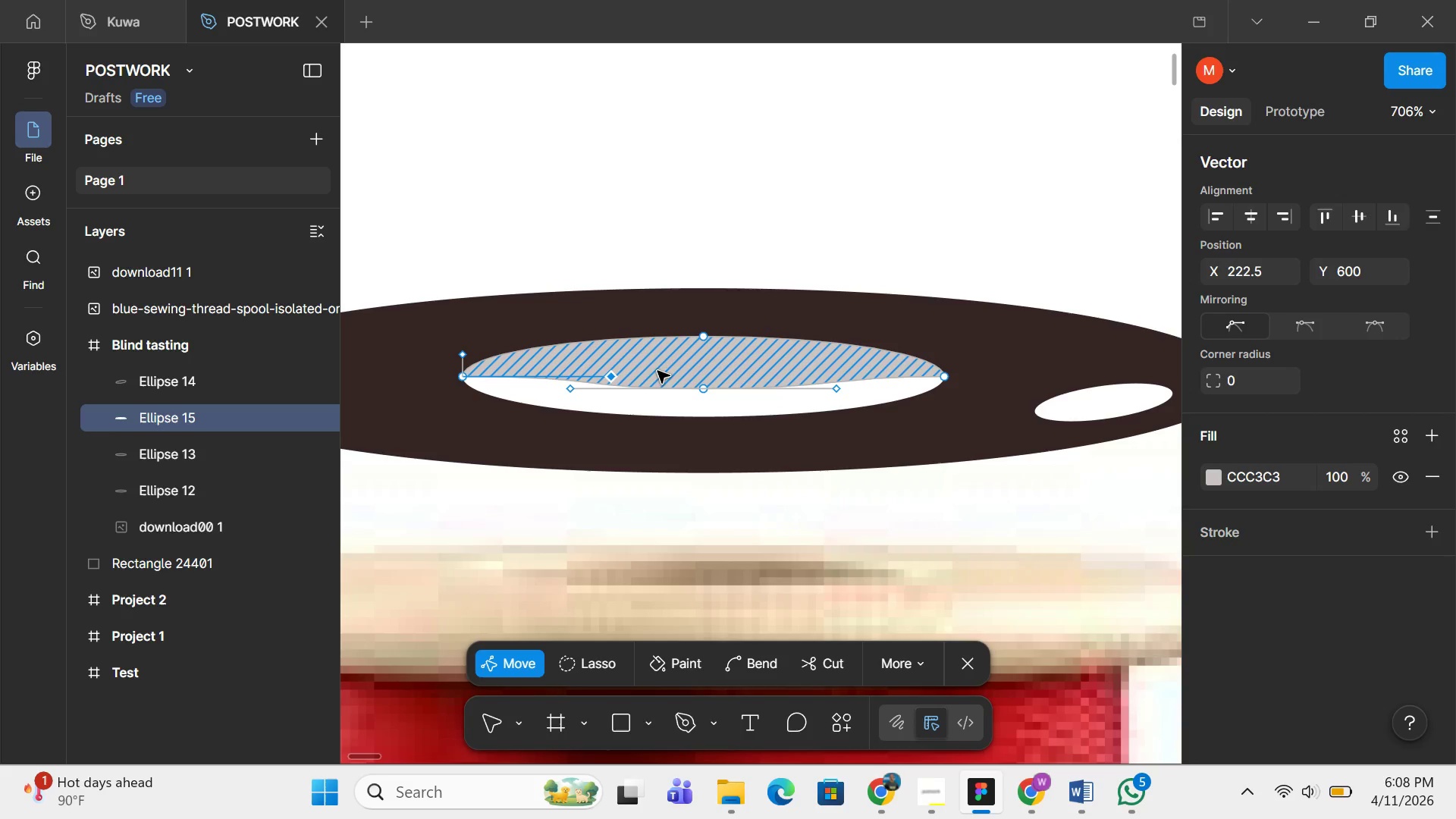 
key(Control+Z)
 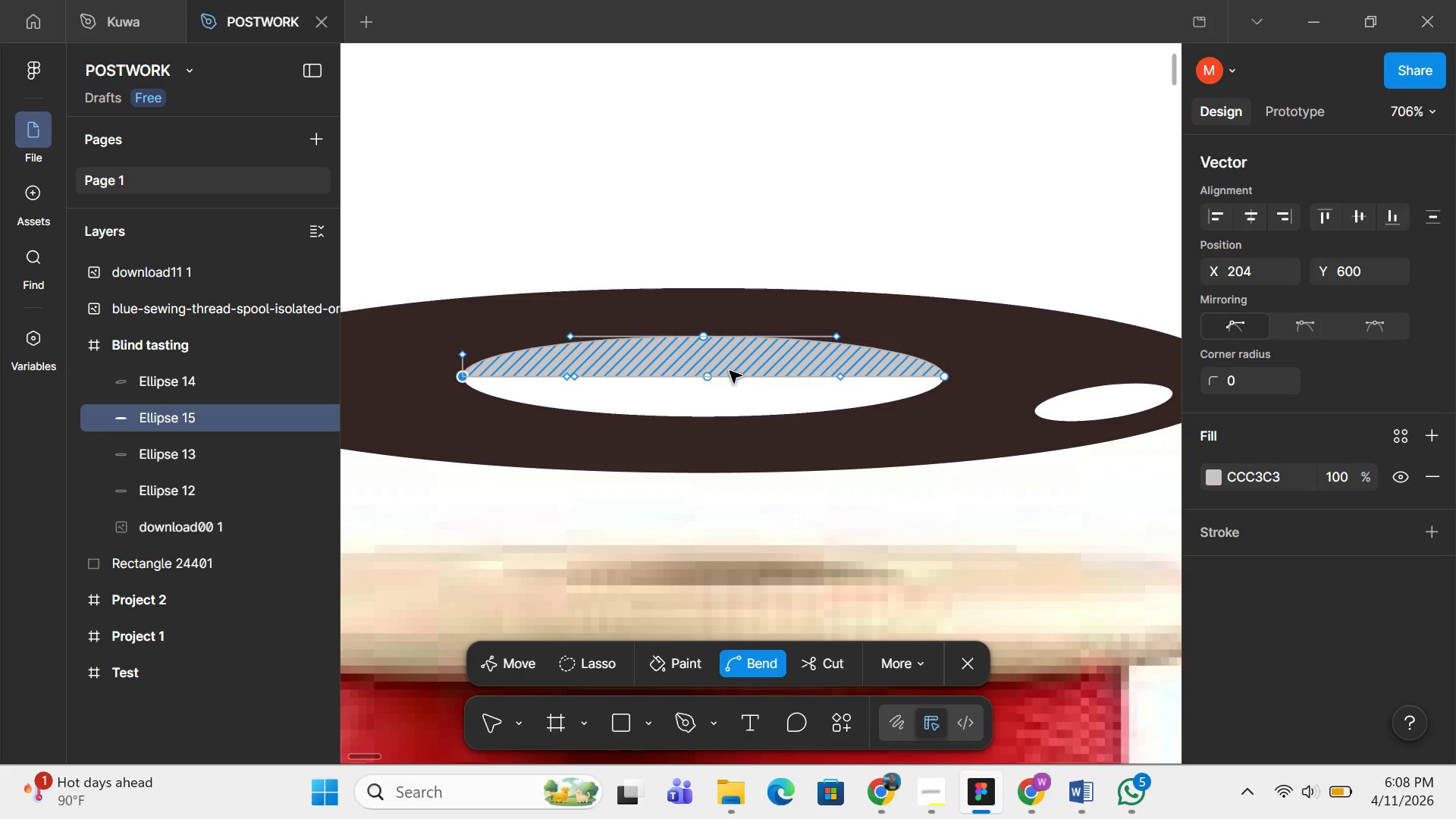 
key(Control+Z)
 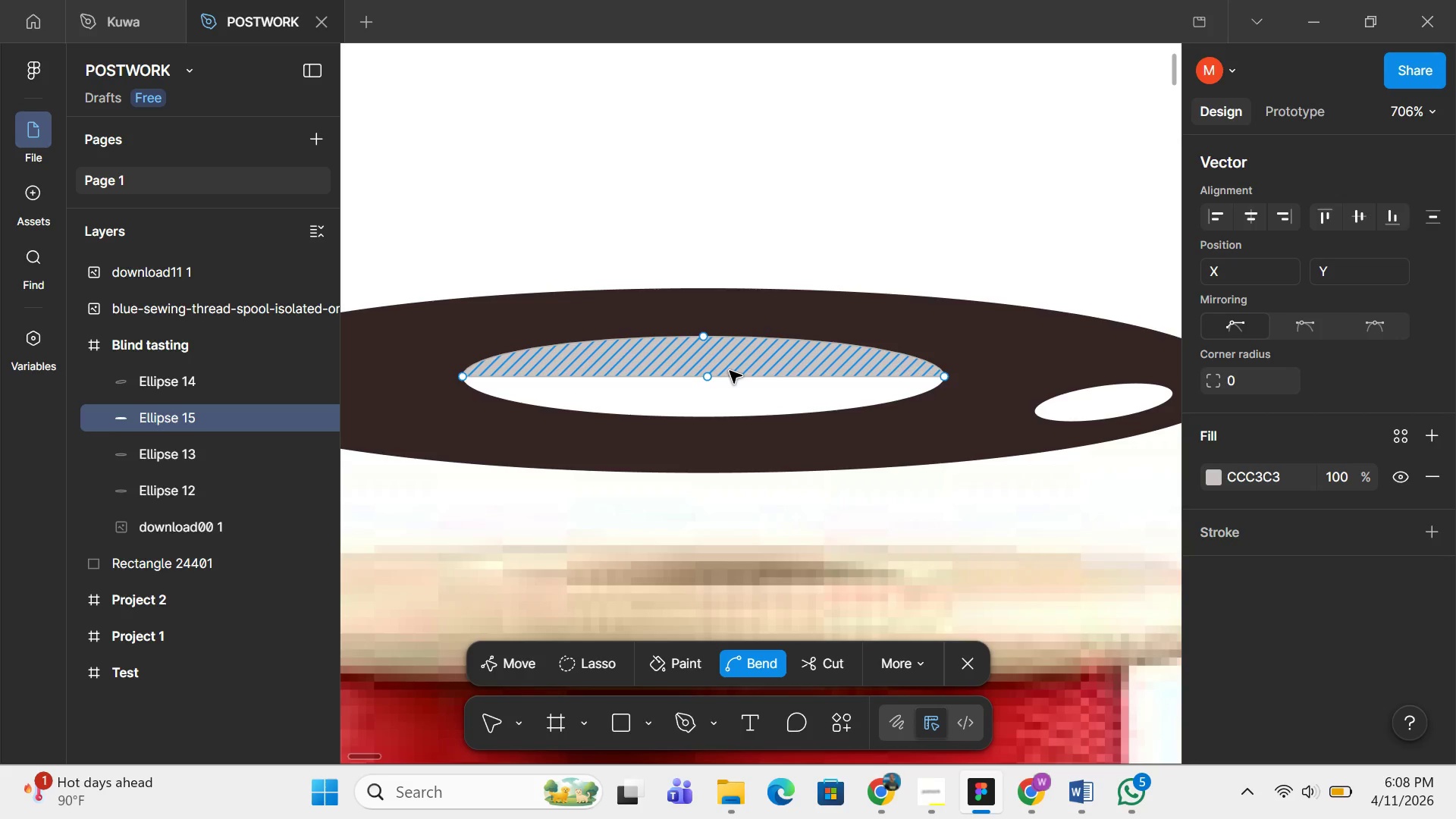 
key(Control+Z)
 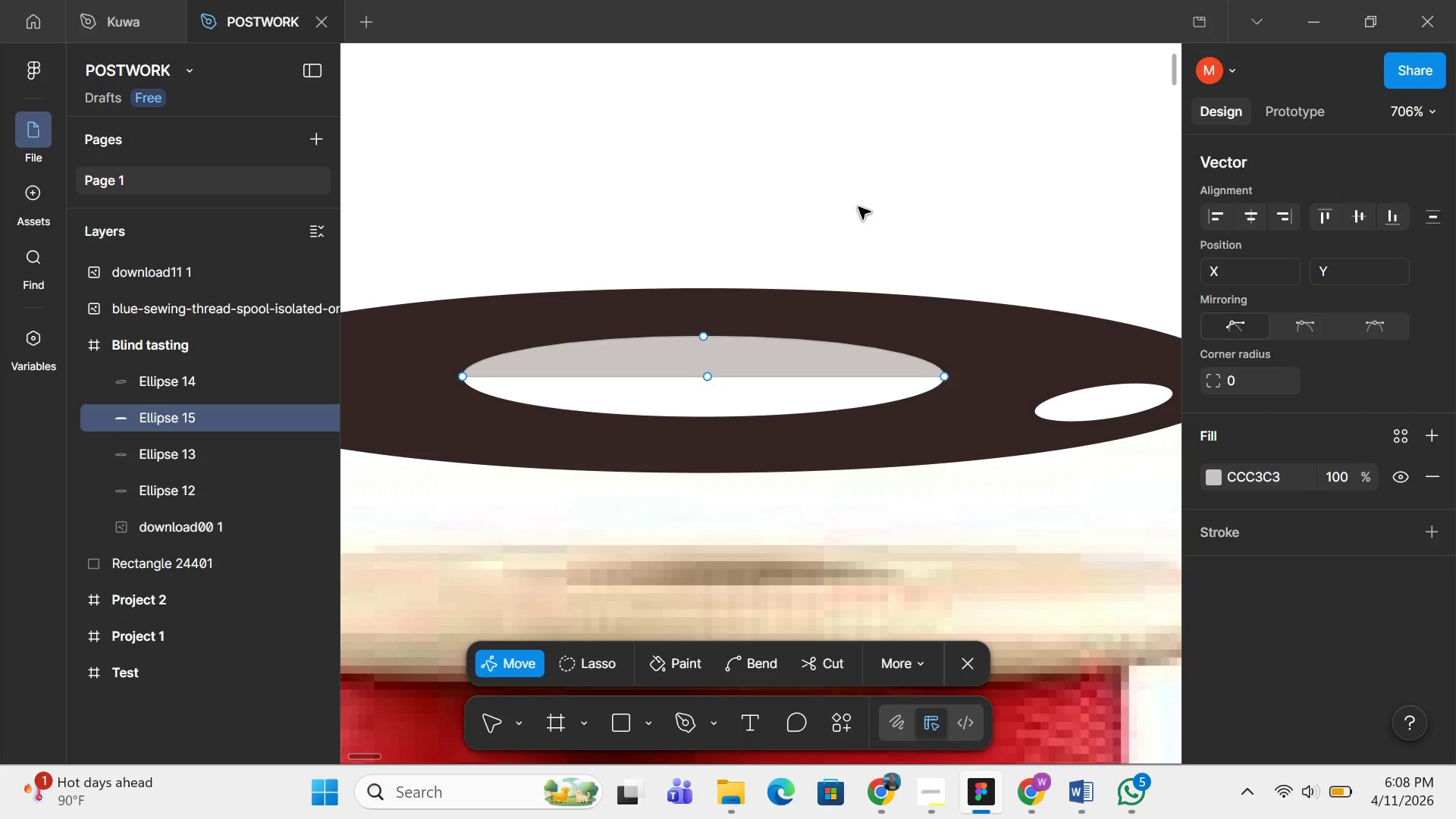 
double_click([858, 207])
 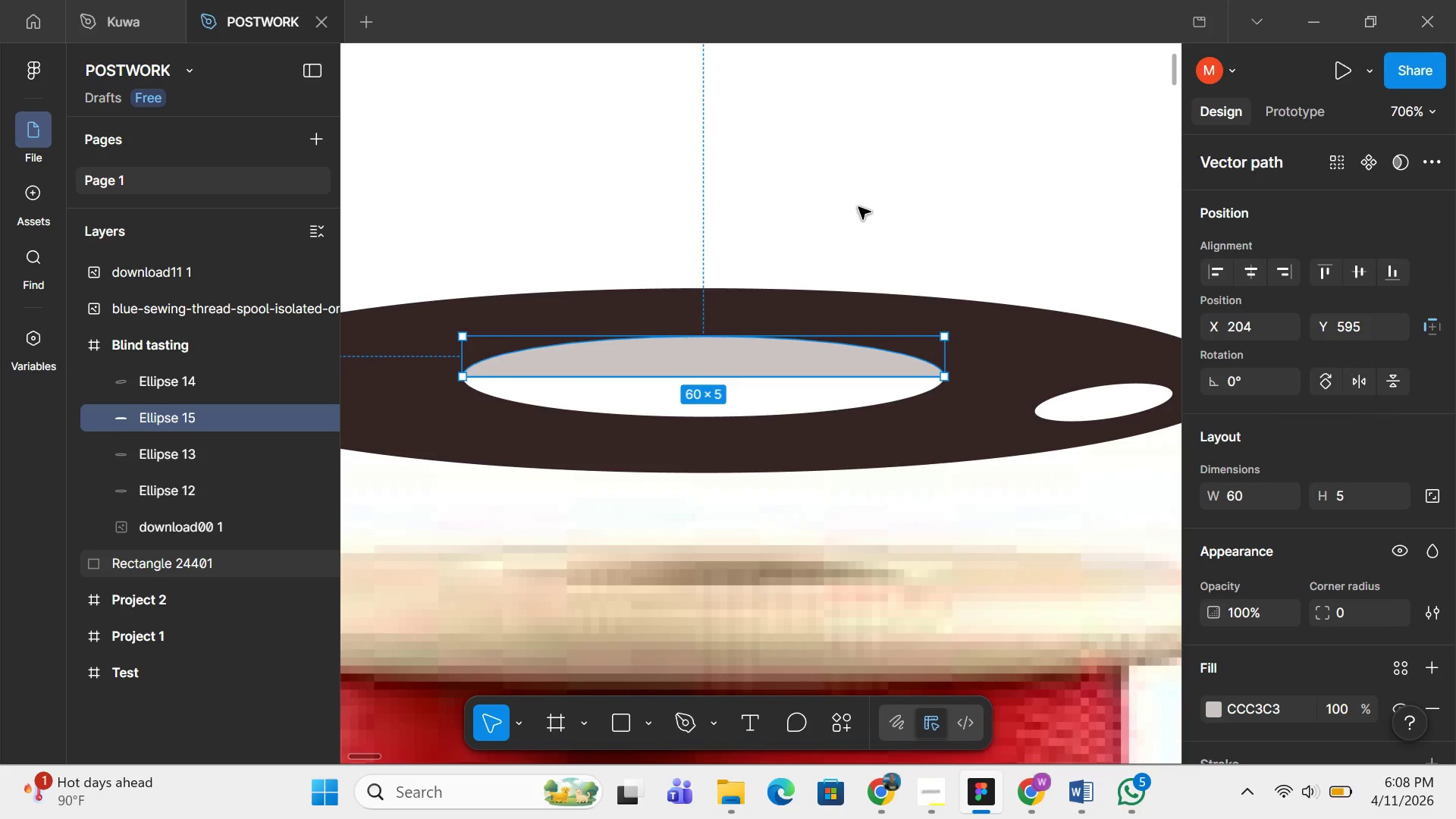 
triple_click([858, 207])
 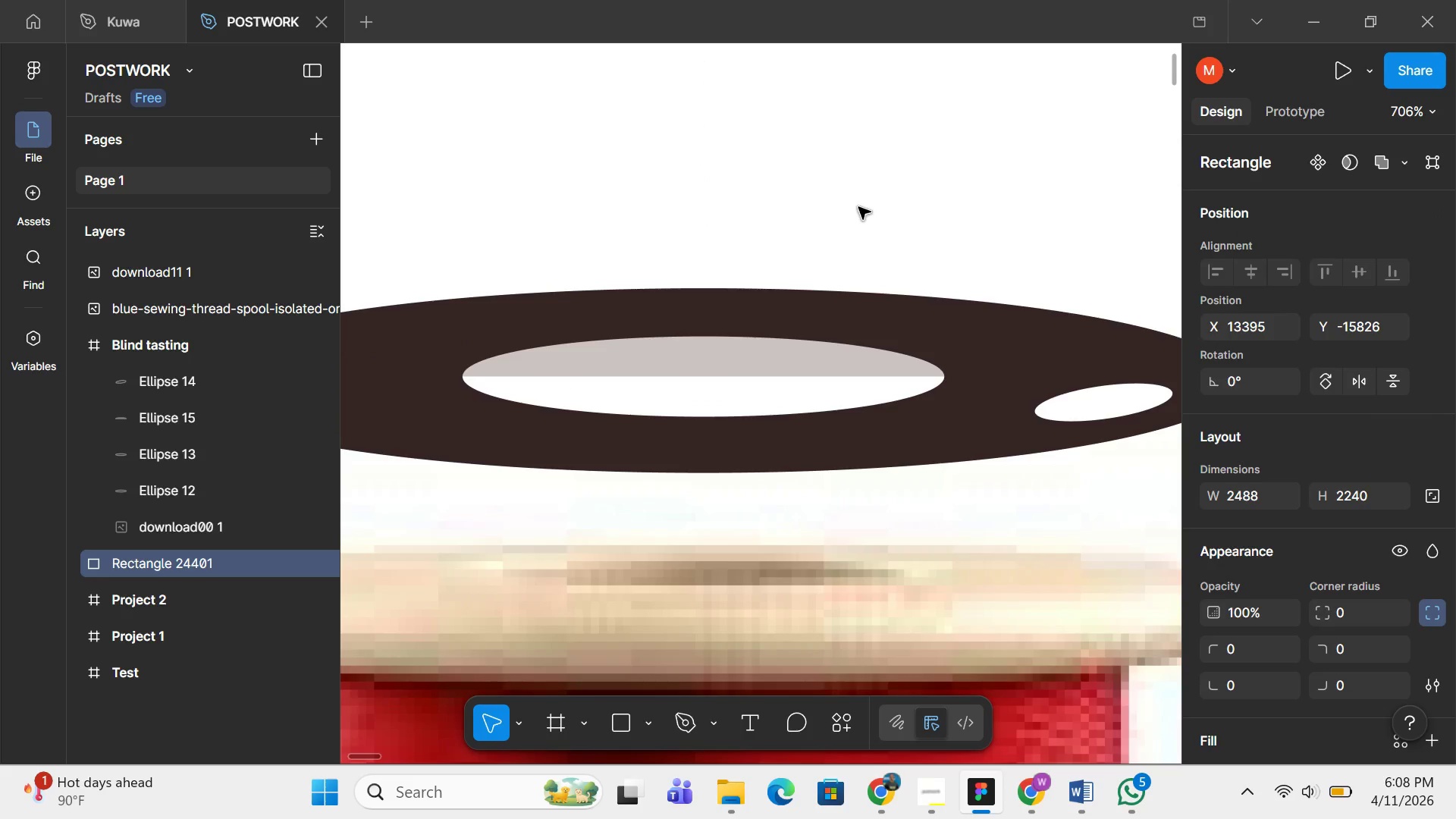 
hold_key(key=ControlLeft, duration=0.44)
scroll: coordinate [838, 231], scroll_direction: down, amount: 4.0
 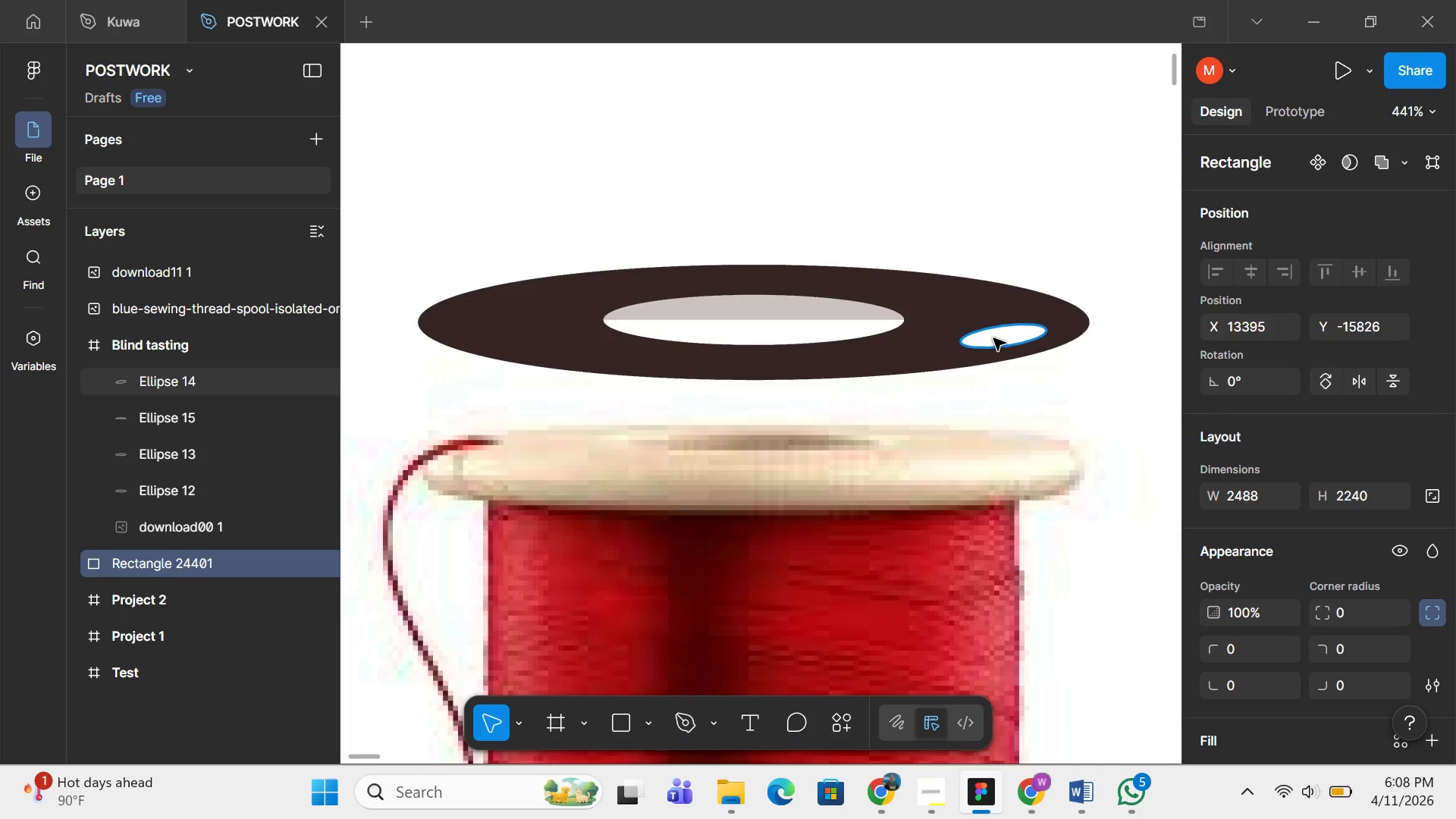 
left_click([994, 338])
 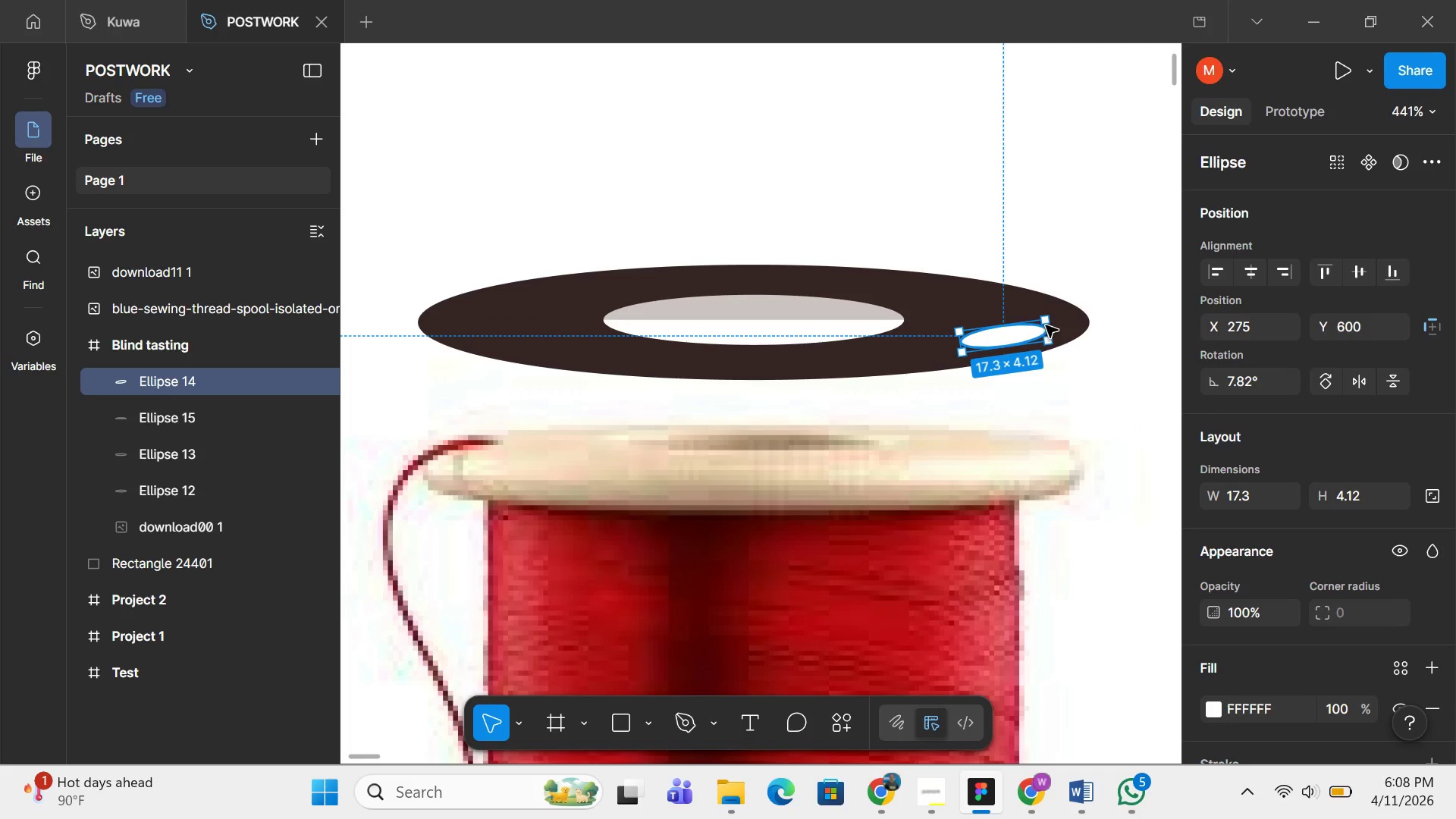 
wait(6.62)
 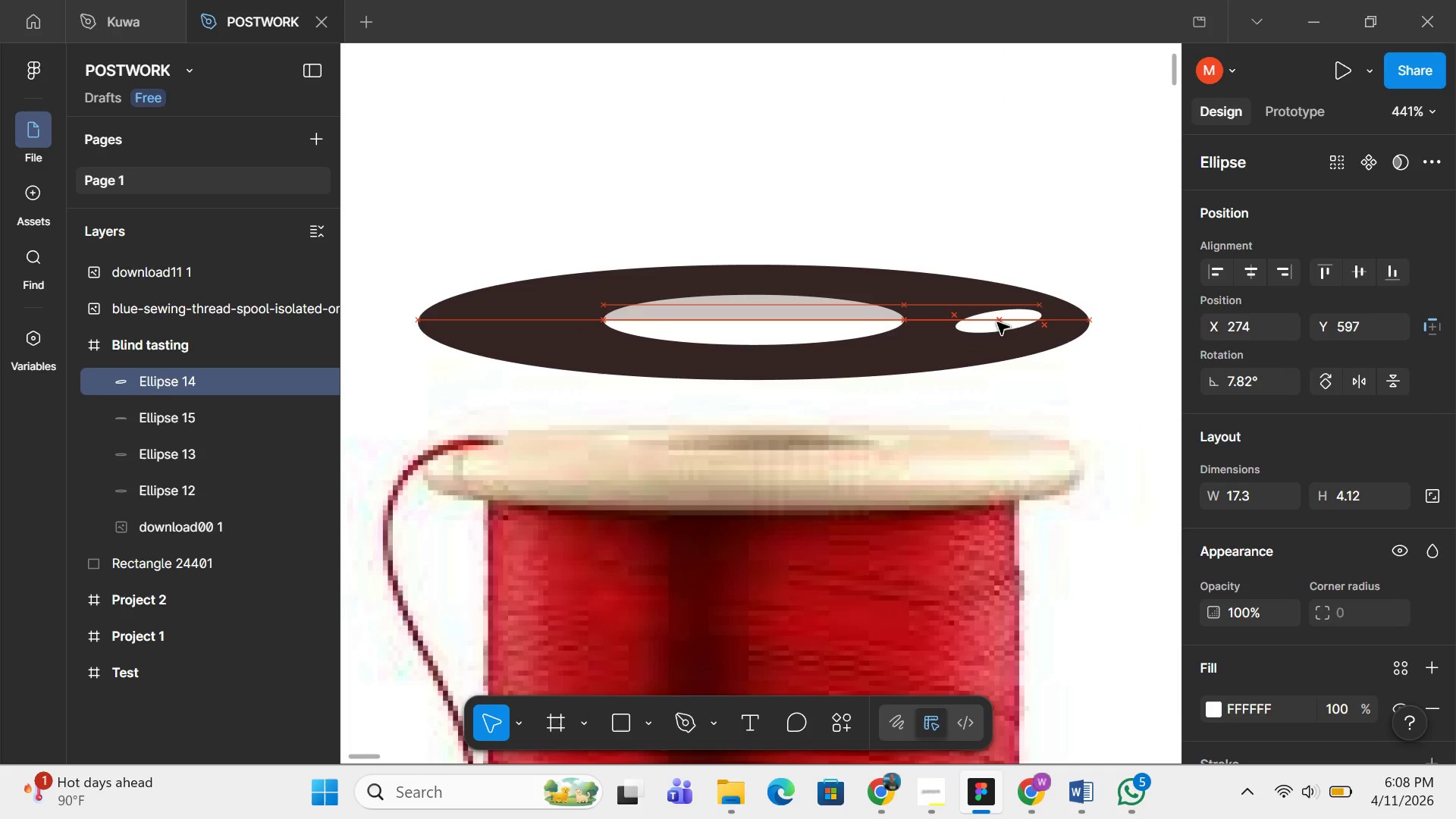 
left_click_drag(start_coordinate=[1050, 340], to_coordinate=[1004, 334])
 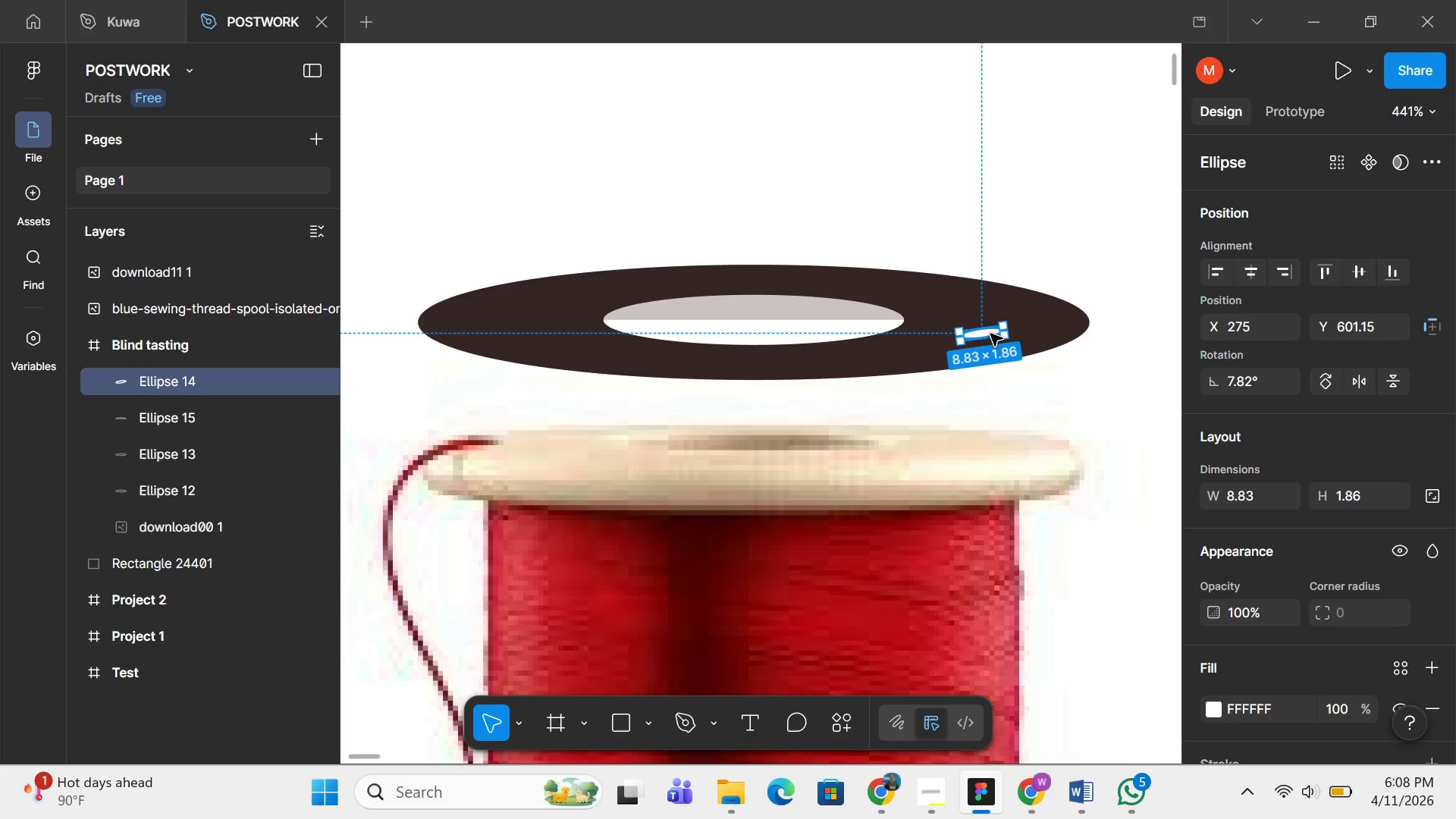 
left_click_drag(start_coordinate=[990, 334], to_coordinate=[987, 339])
 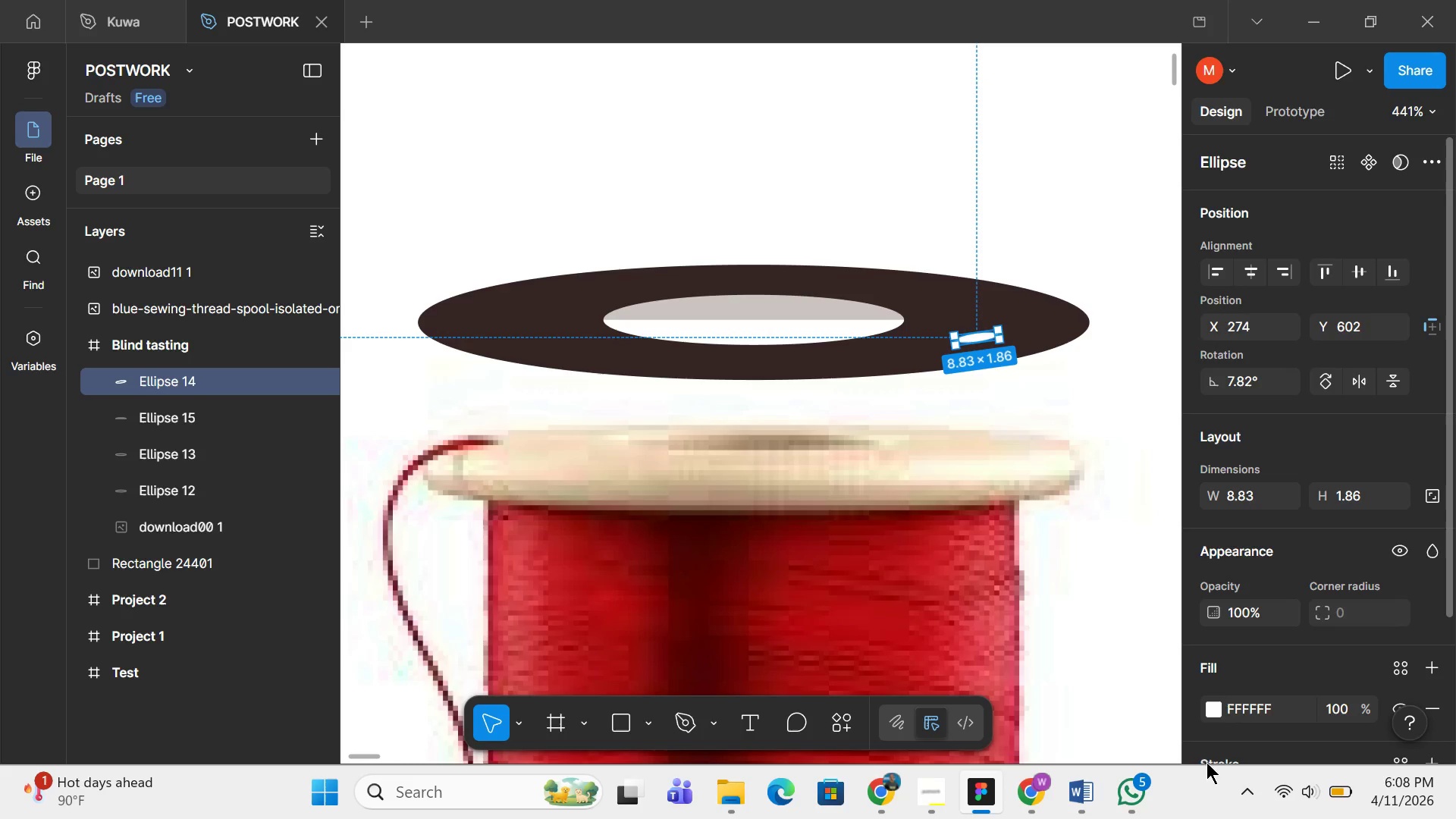 
left_click([1213, 711])
 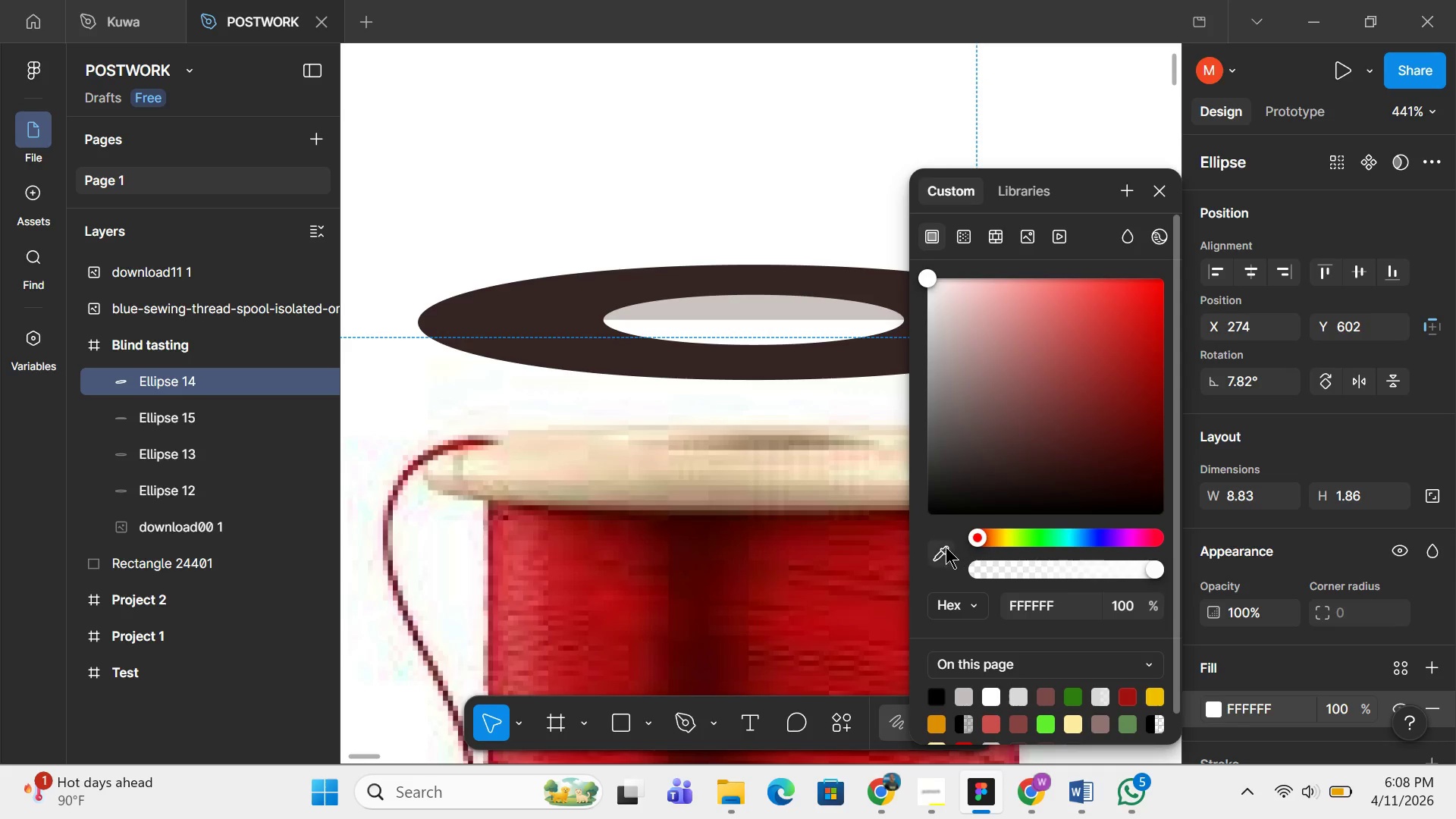 
left_click([946, 547])
 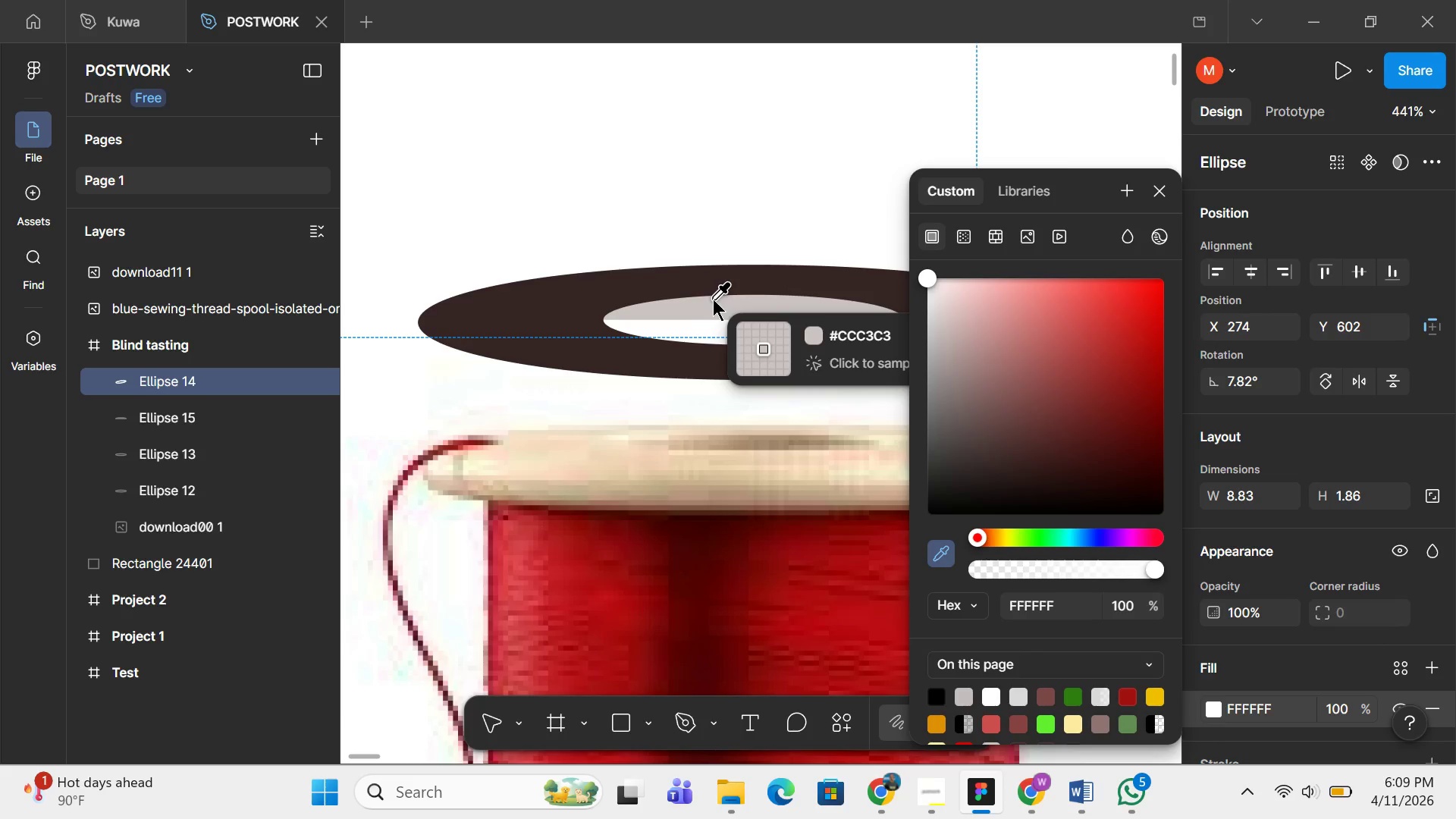 
left_click([714, 299])
 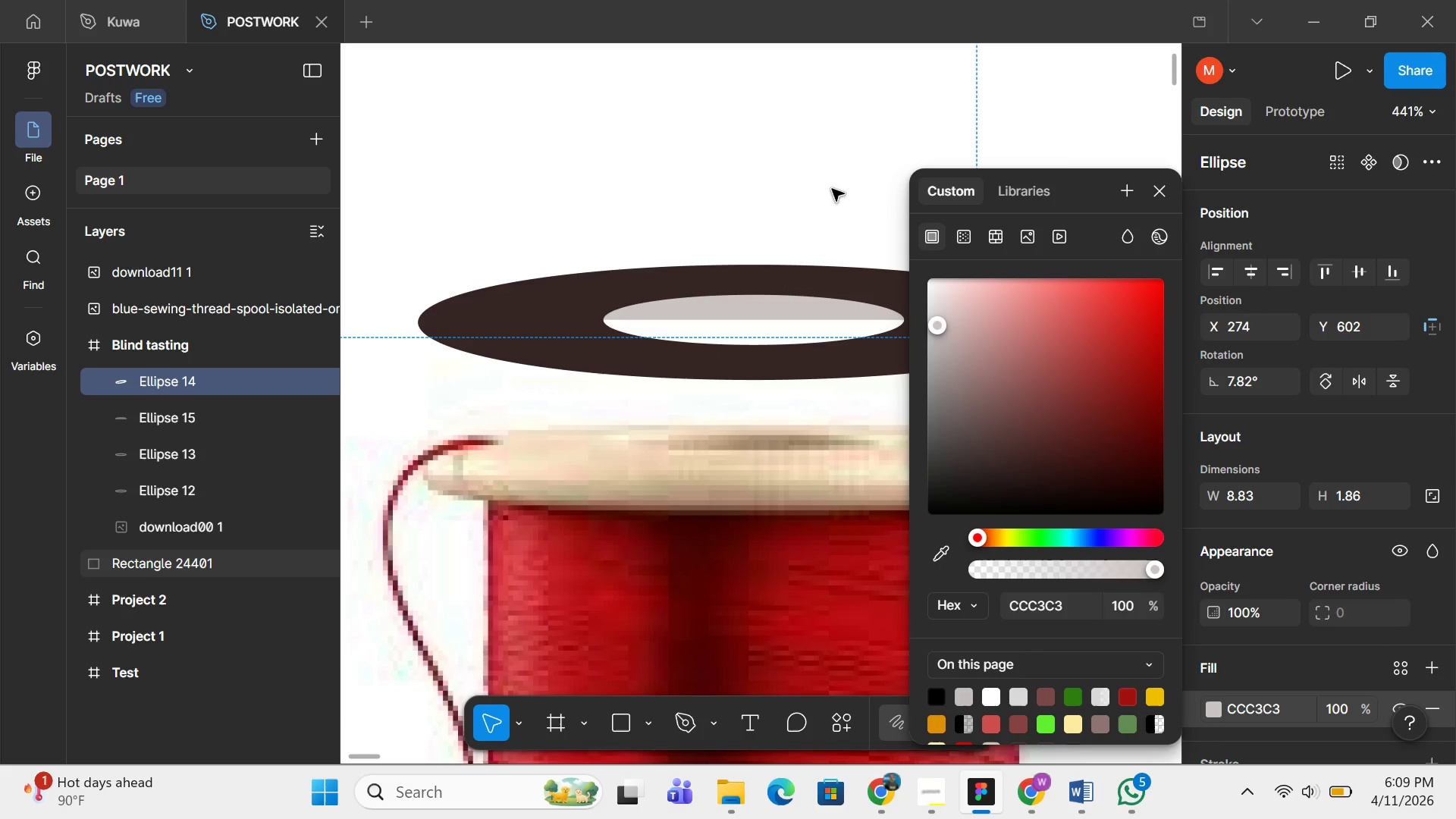 
left_click([832, 189])
 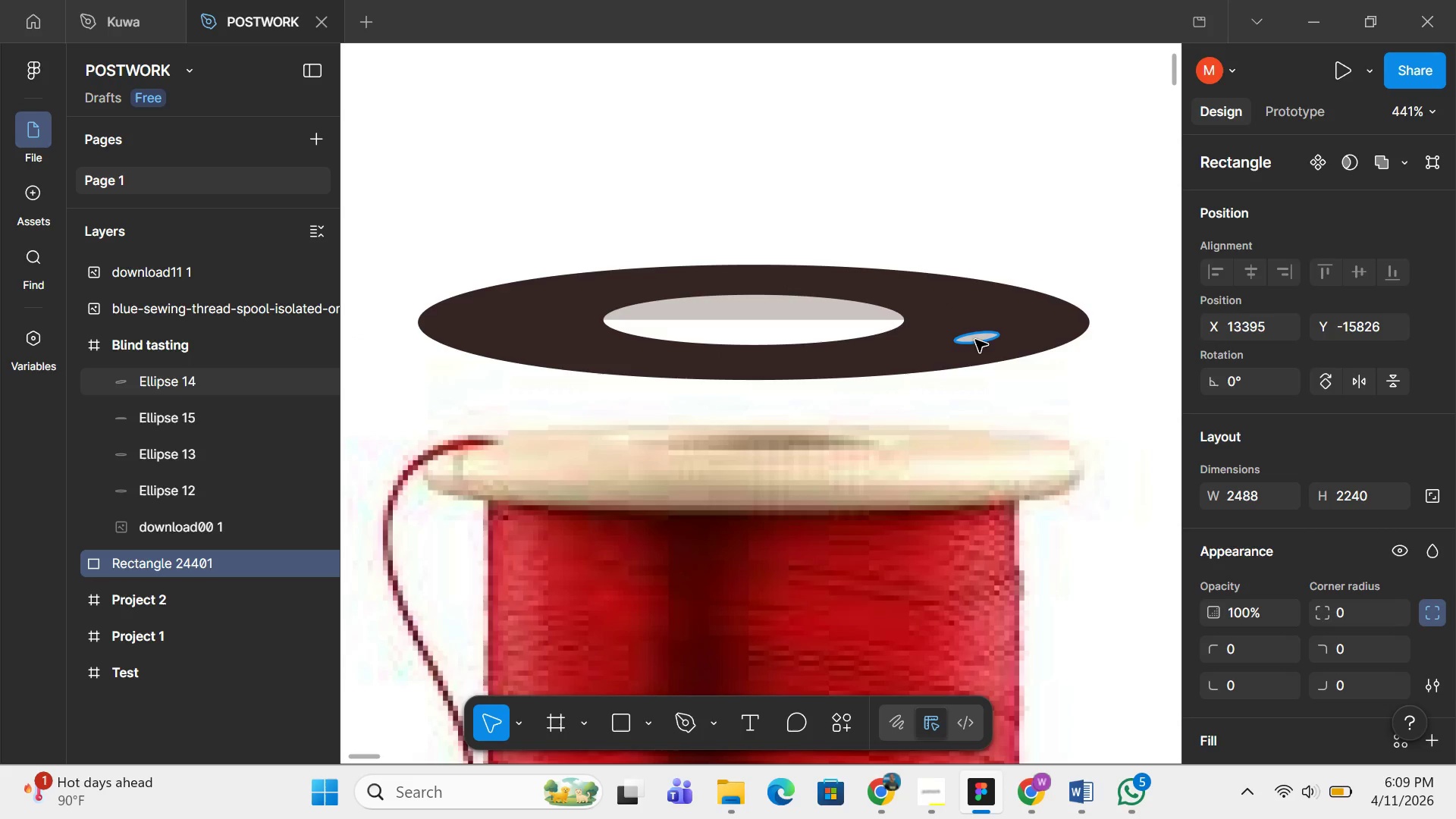 
left_click_drag(start_coordinate=[975, 340], to_coordinate=[1004, 327])
 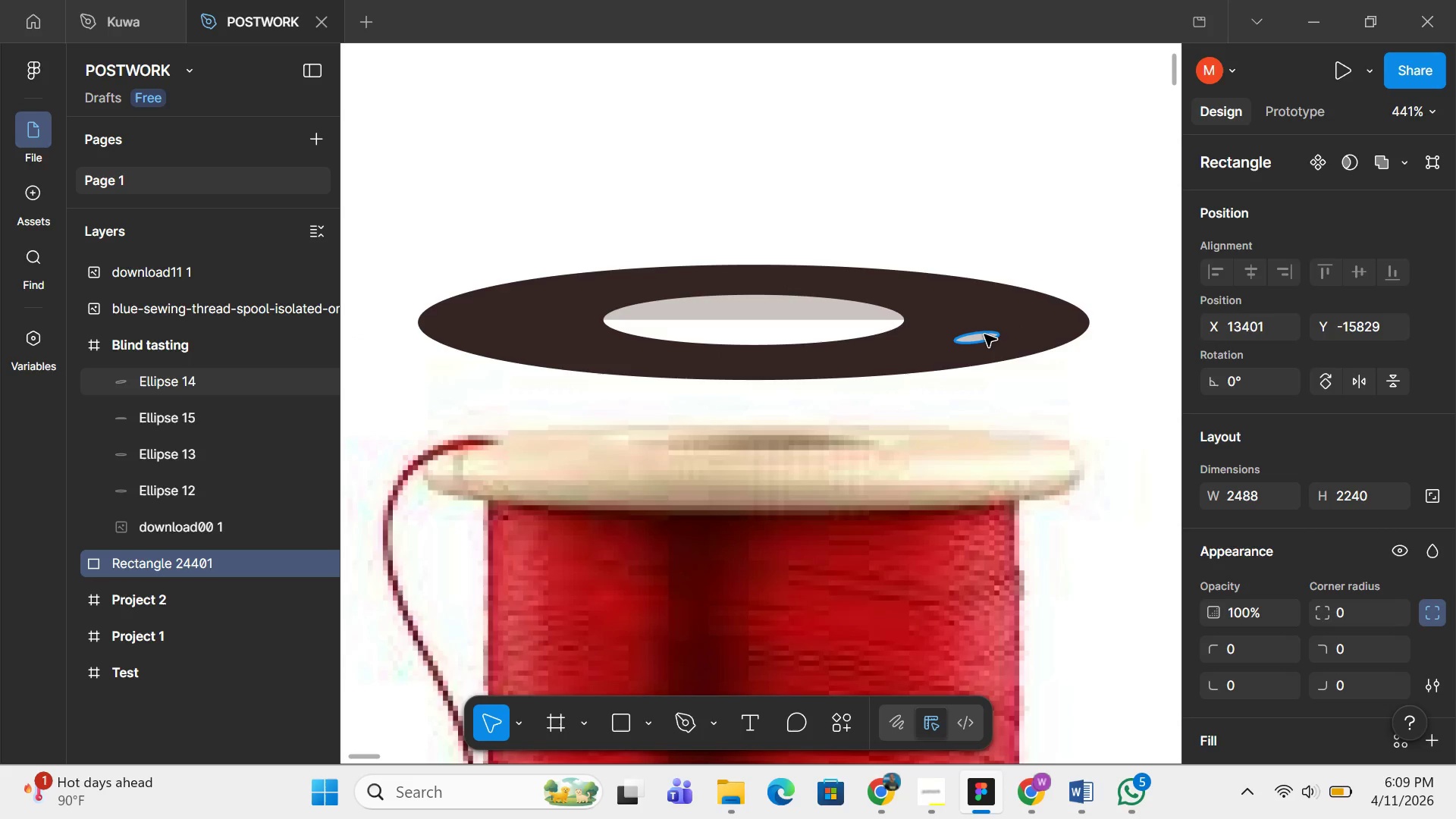 
left_click([984, 334])